 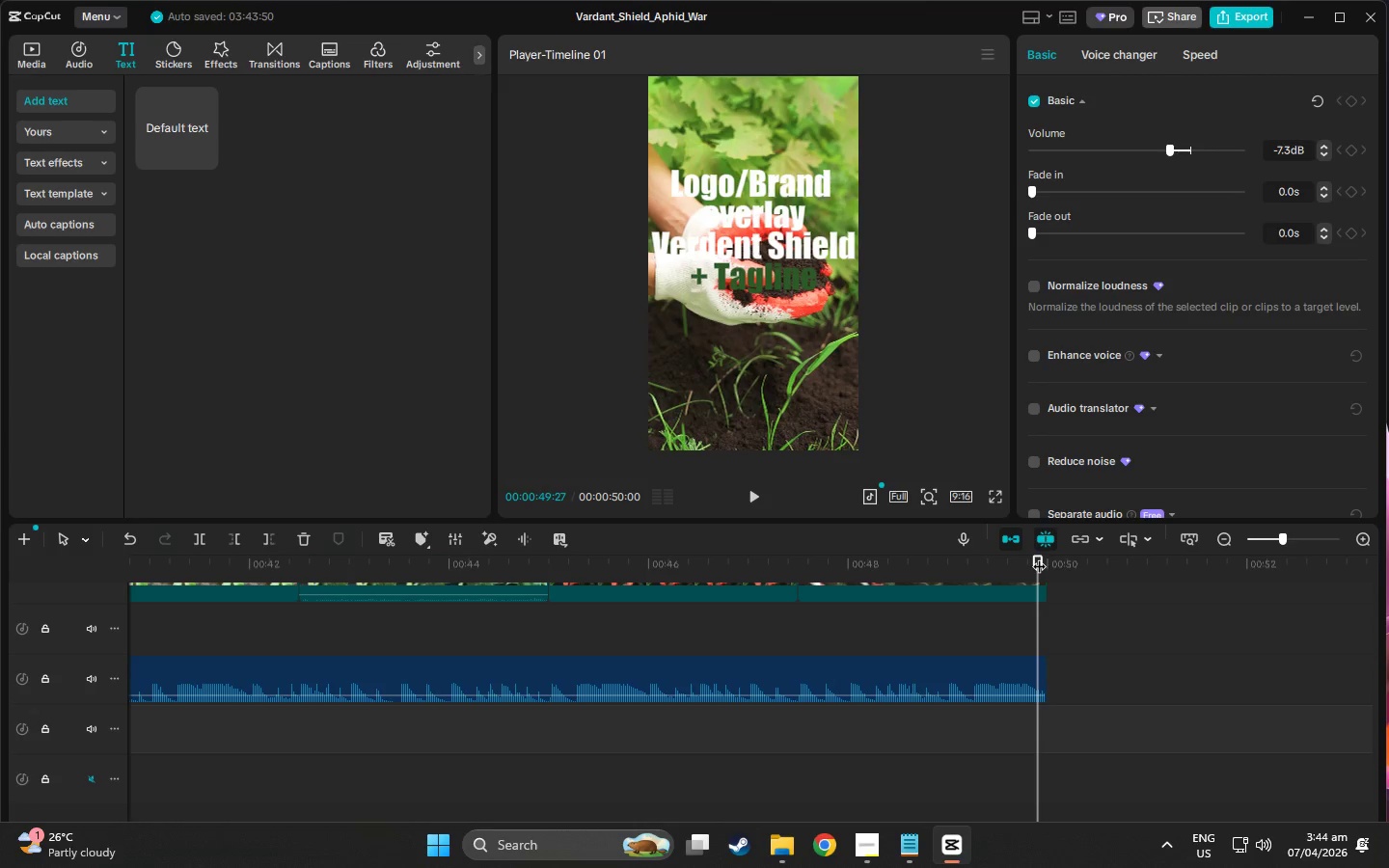 
left_click_drag(start_coordinate=[1039, 556], to_coordinate=[0, 629])
 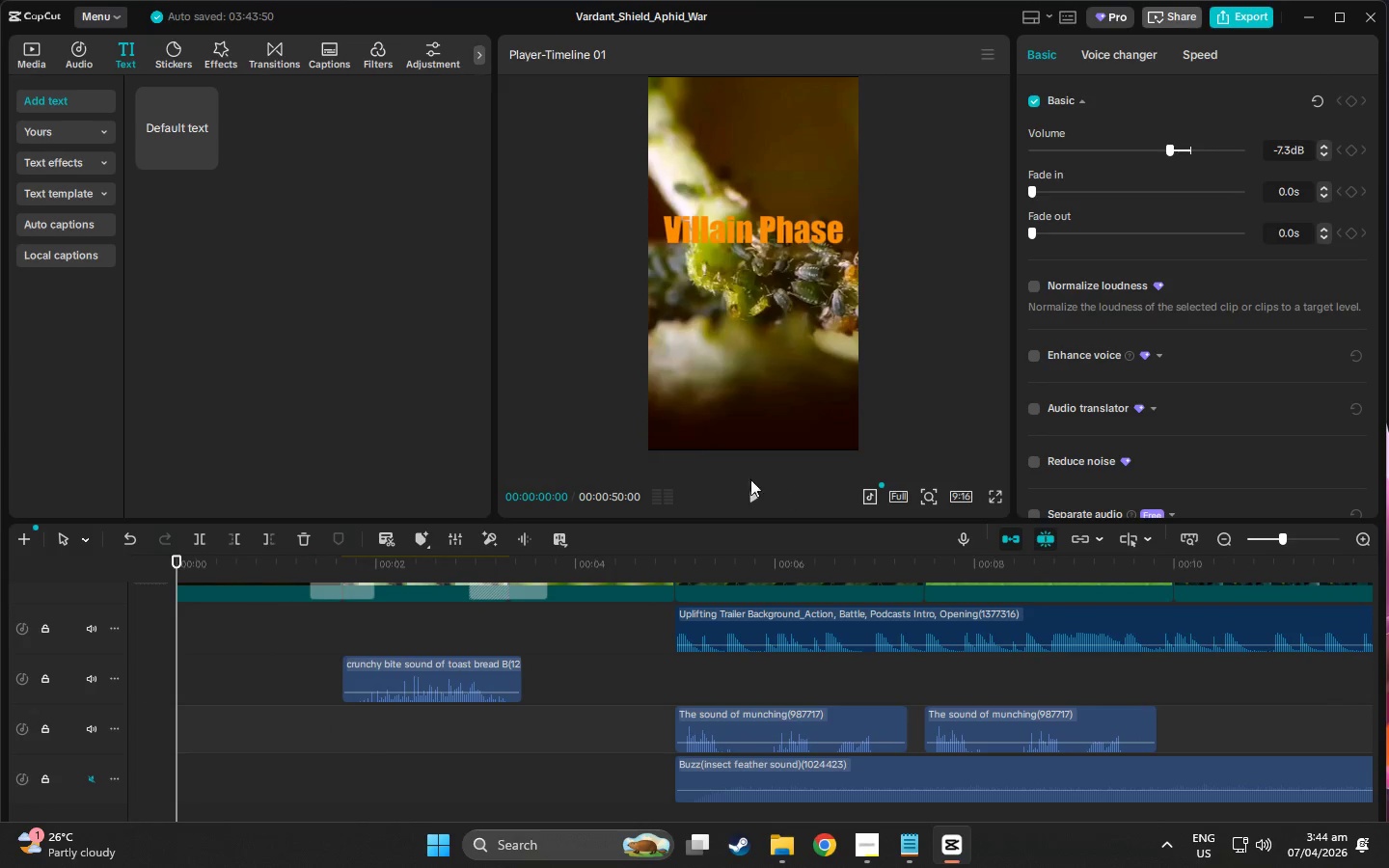 
left_click([747, 509])
 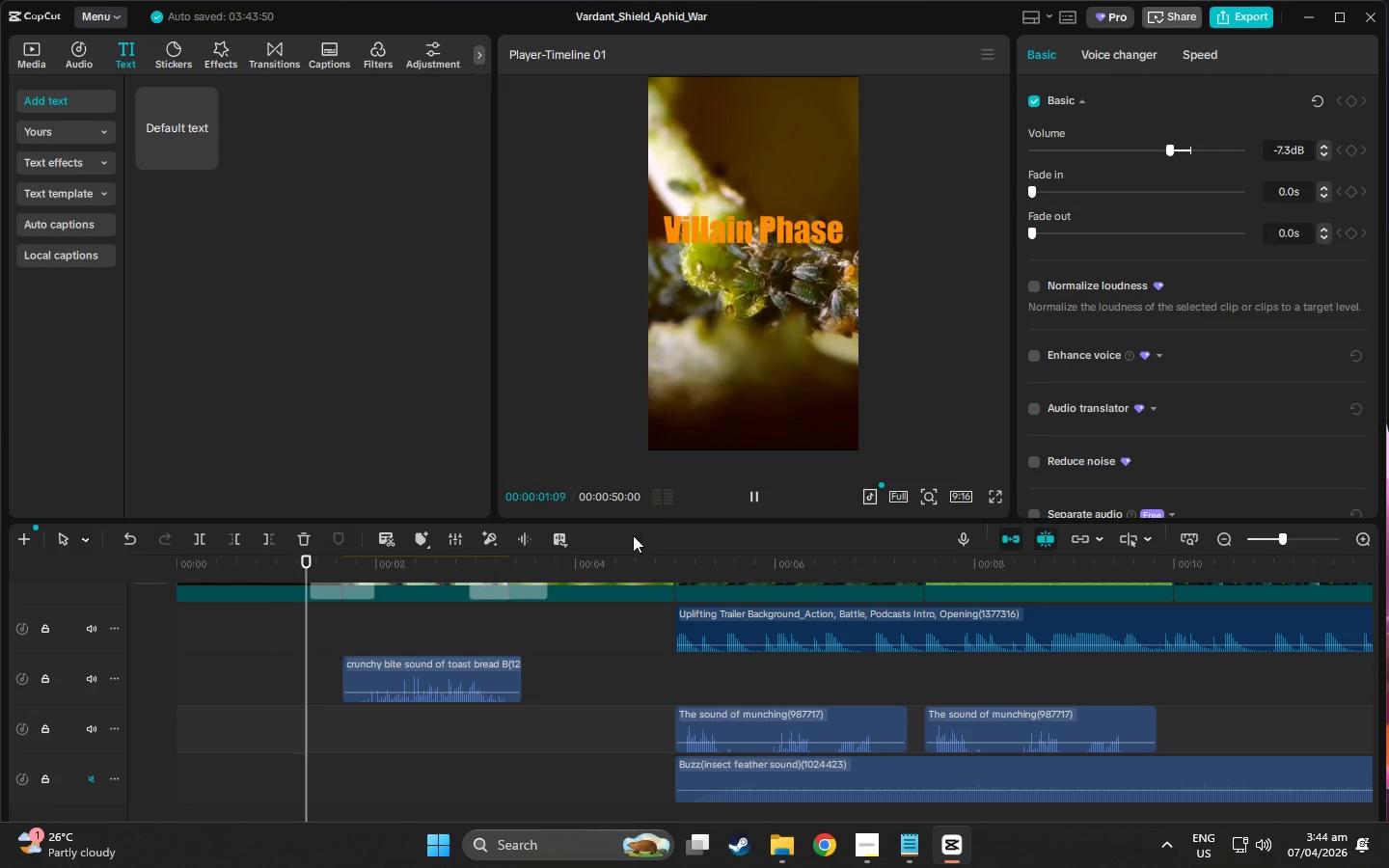 
scroll: coordinate [533, 714], scroll_direction: up, amount: 5.0
 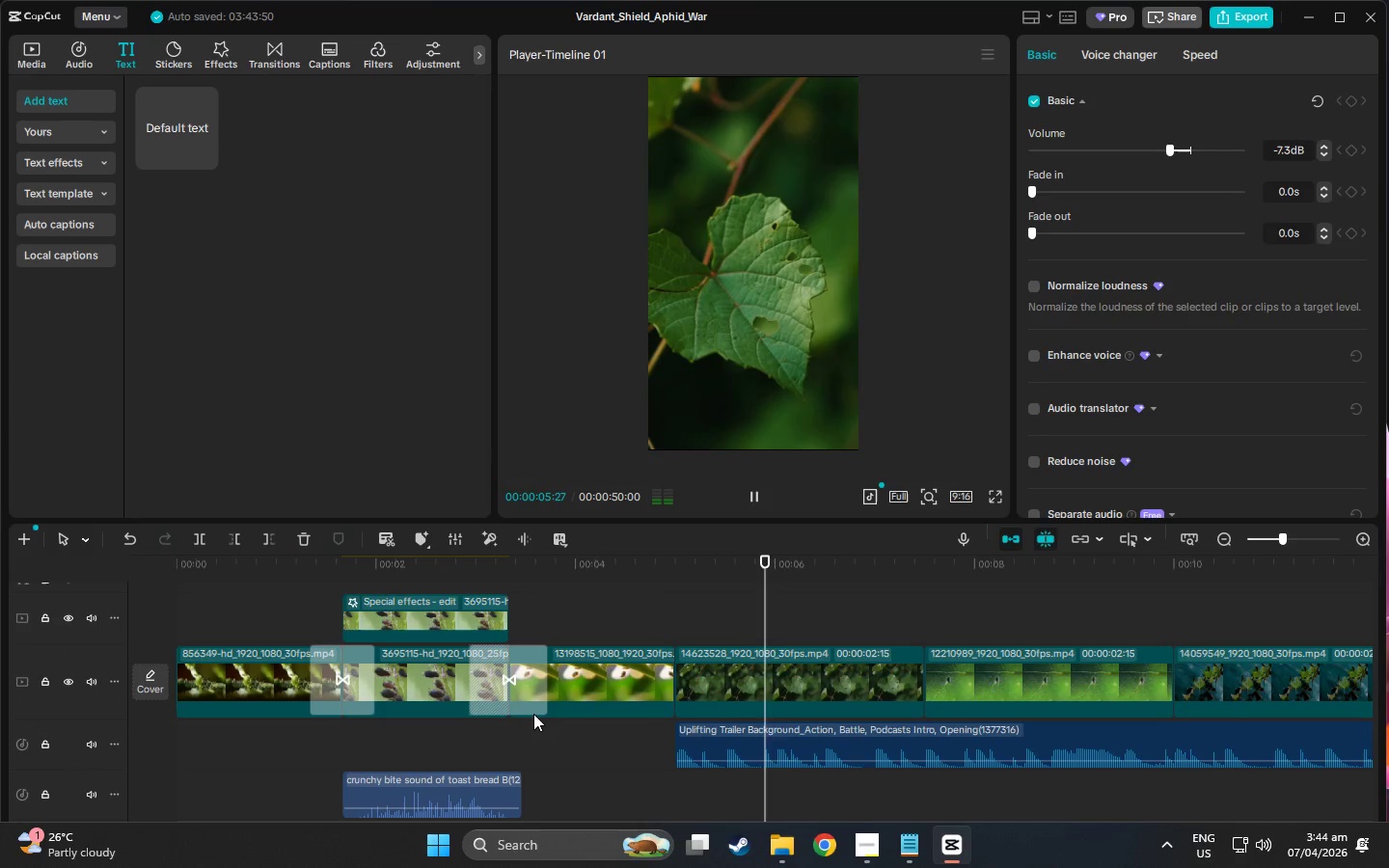 
scroll: coordinate [533, 714], scroll_direction: down, amount: 1.0
 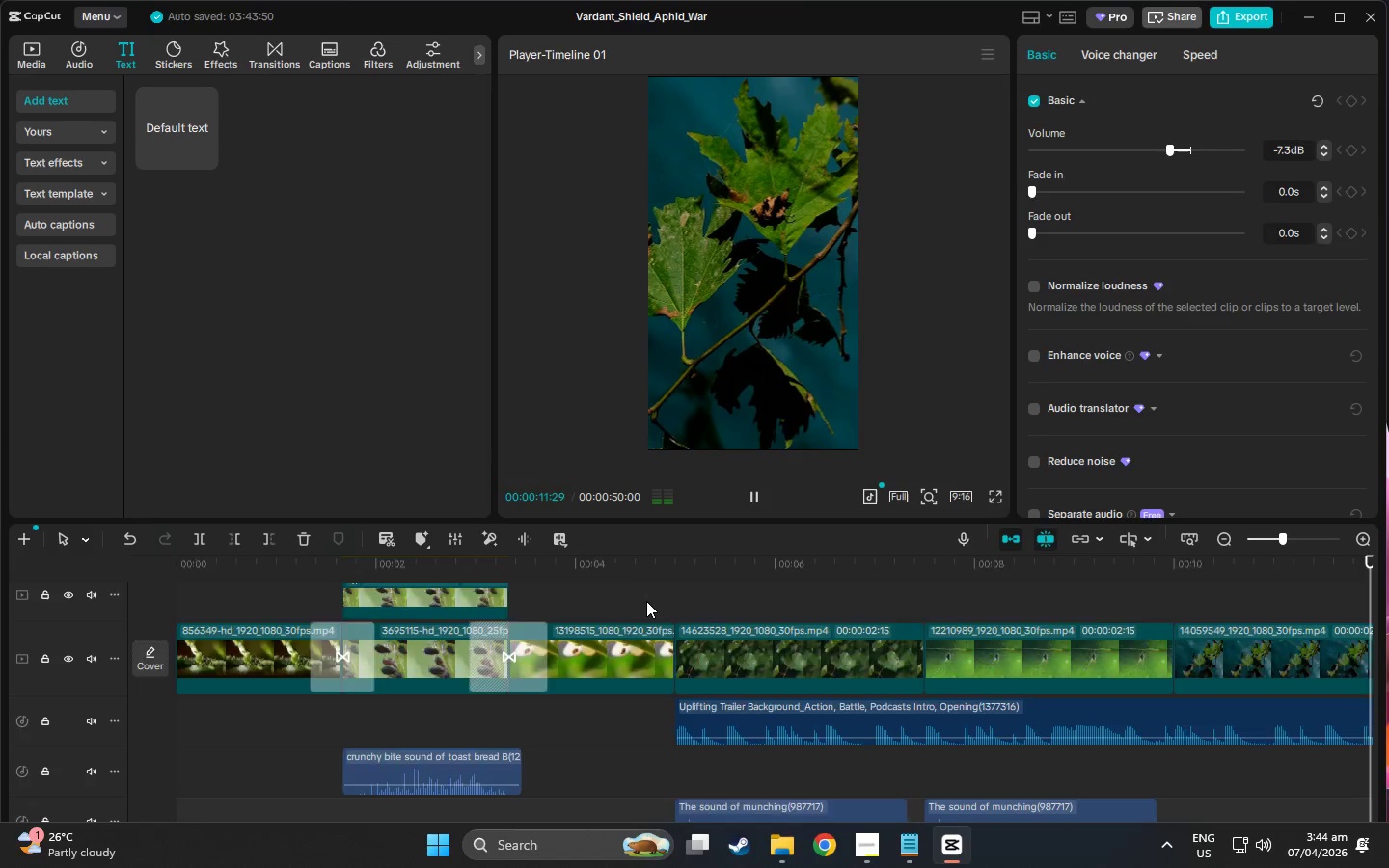 
wait(9.58)
 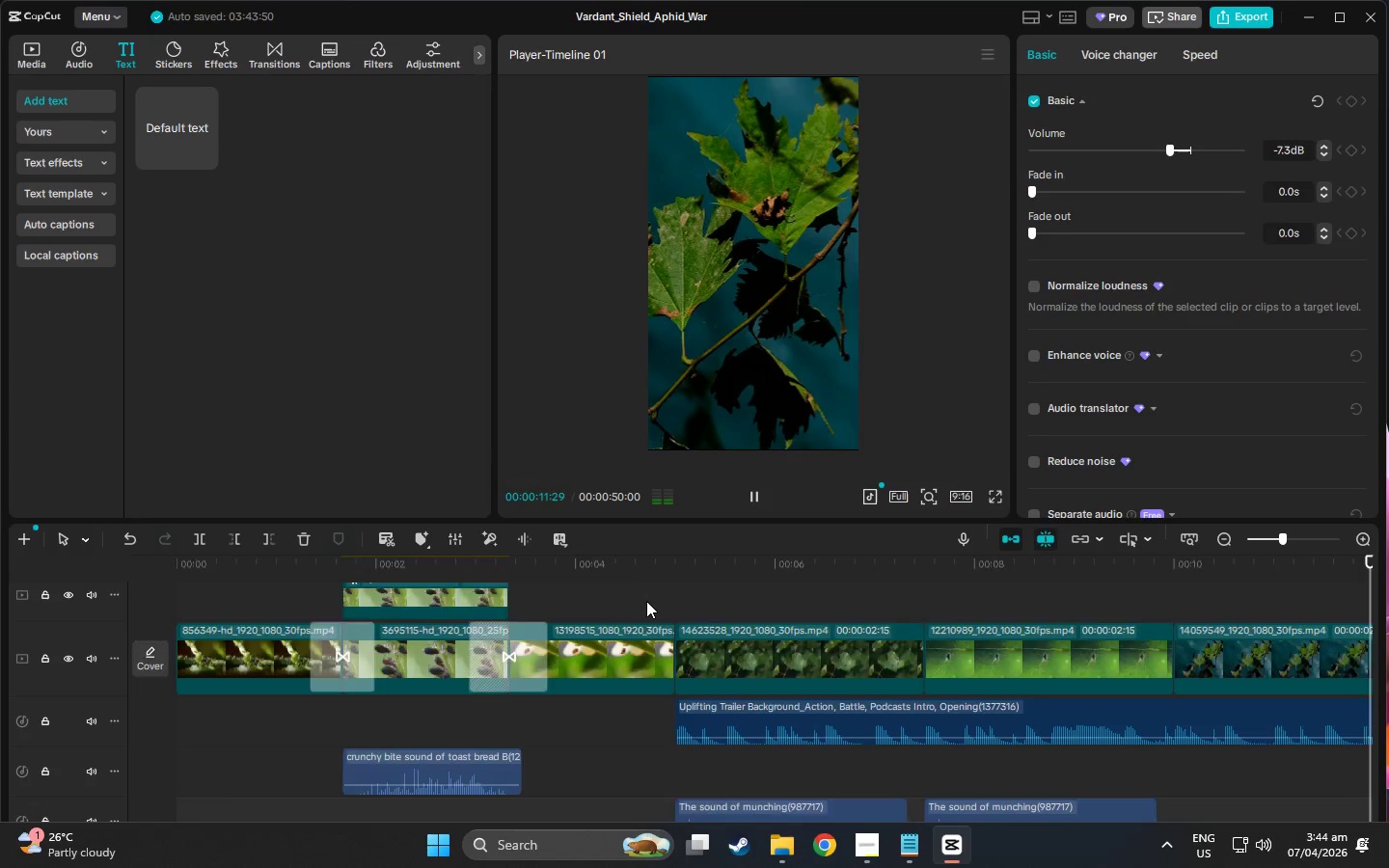 
scroll: coordinate [646, 601], scroll_direction: down, amount: 1.0
 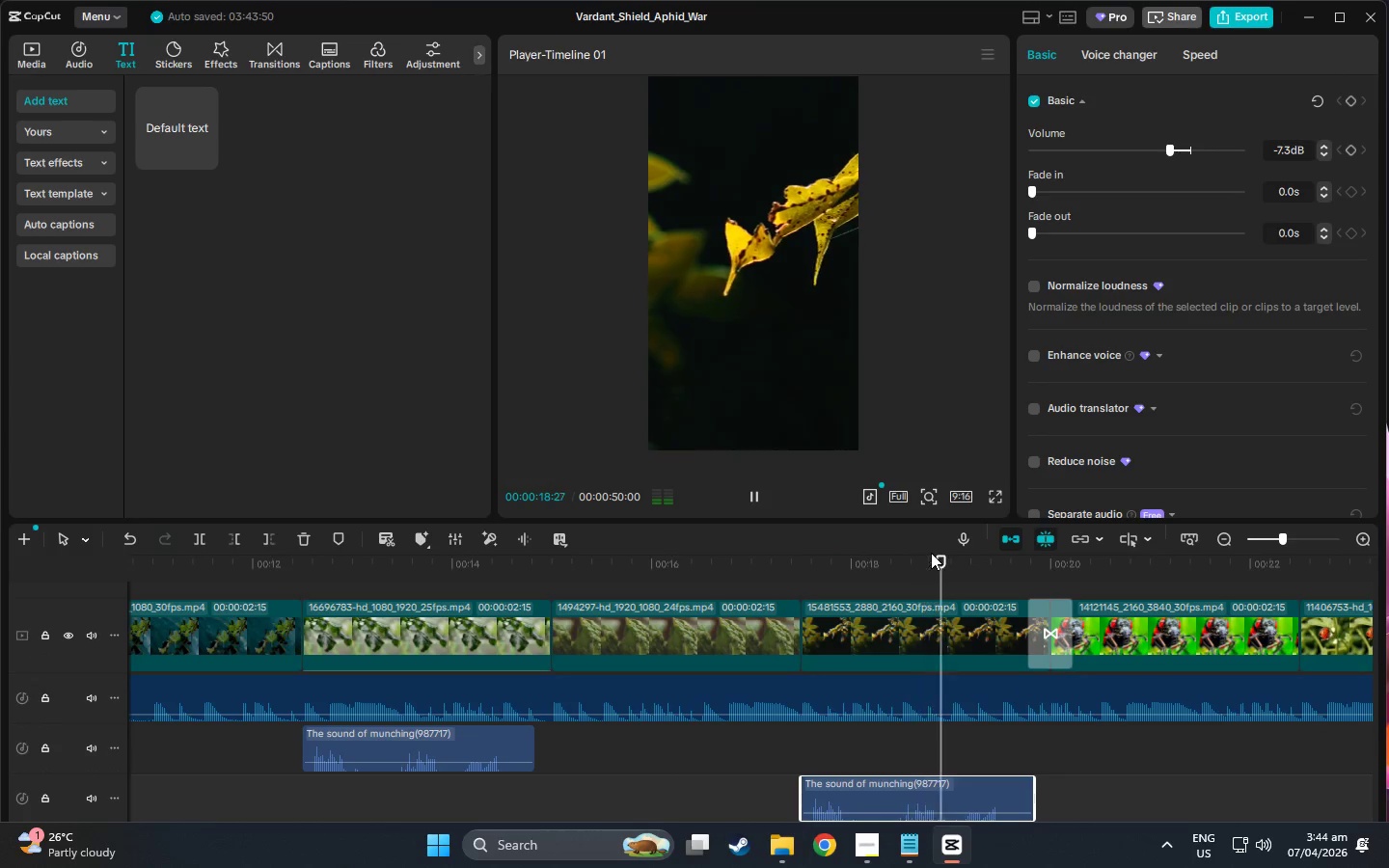 
scroll: coordinate [747, 594], scroll_direction: up, amount: 1.0
 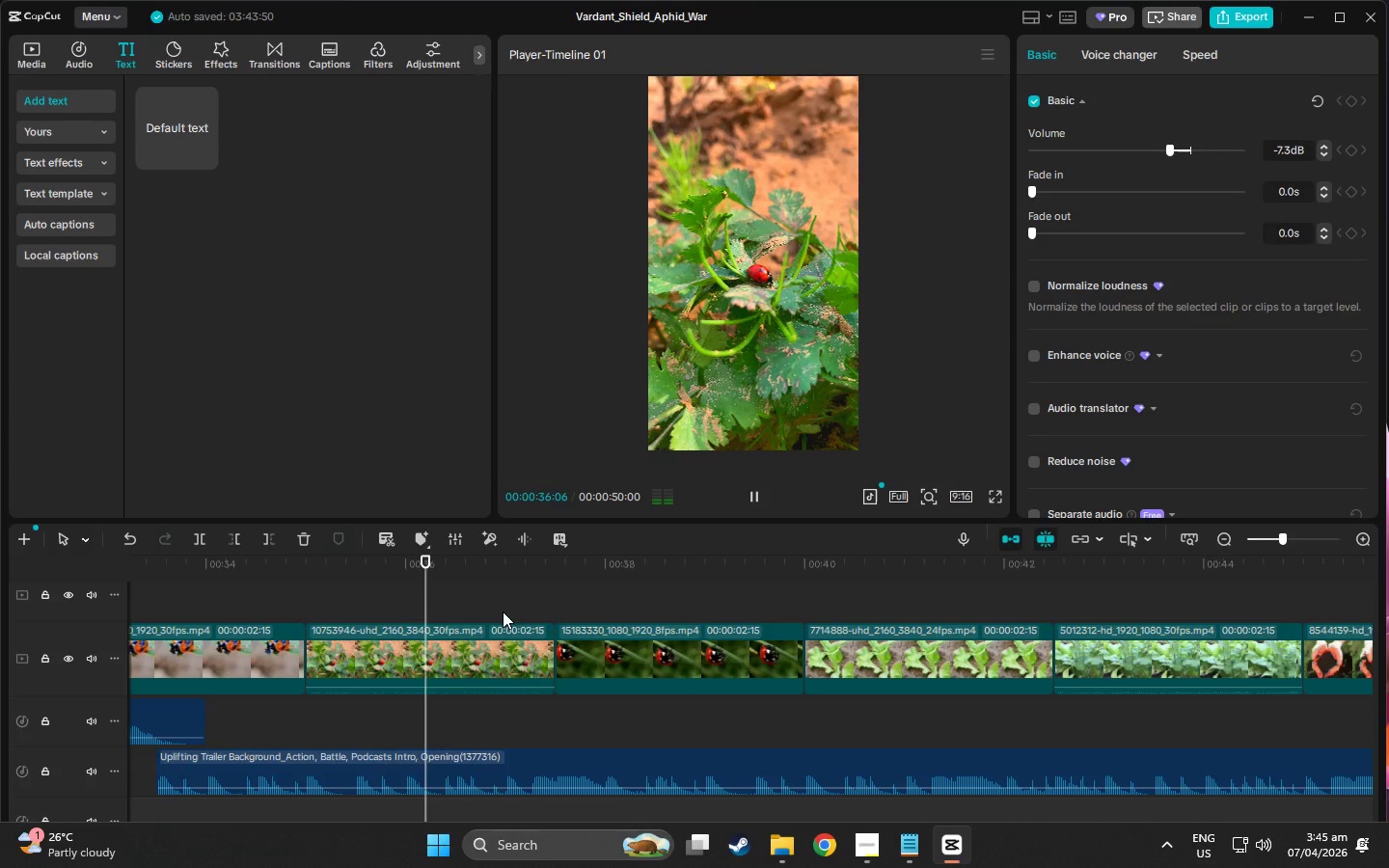 
wait(21.37)
 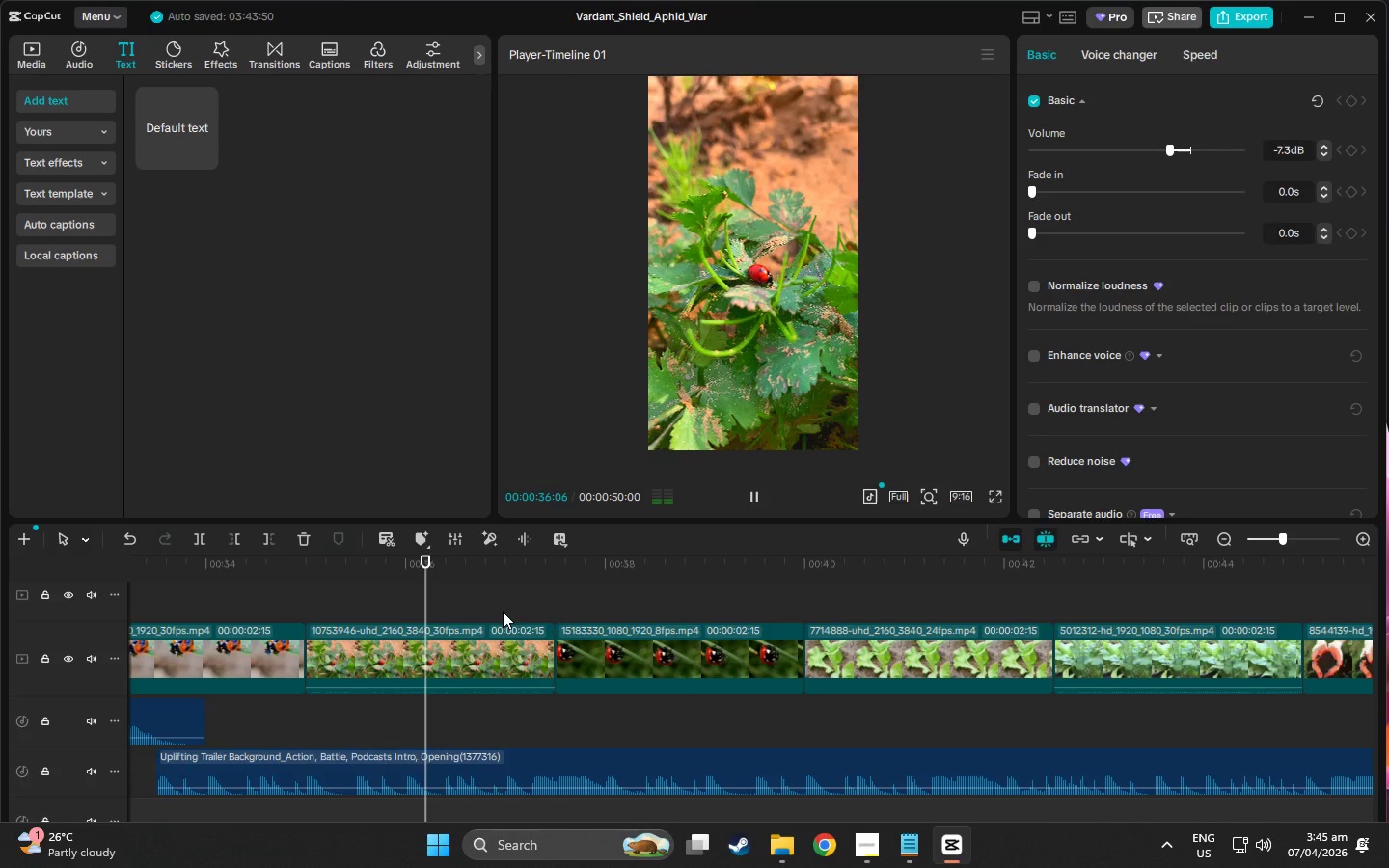 
left_click([996, 497])
 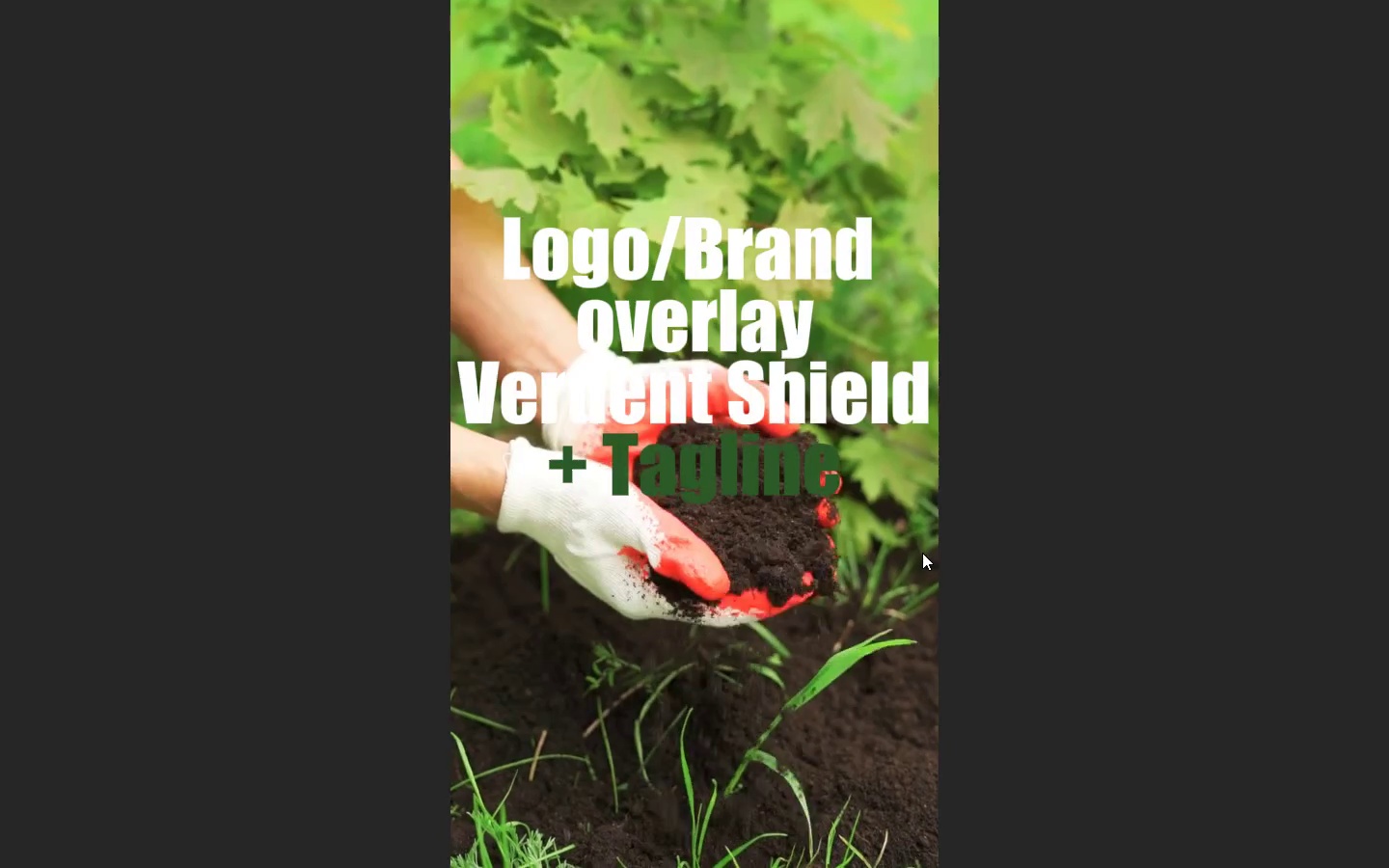 
wait(11.88)
 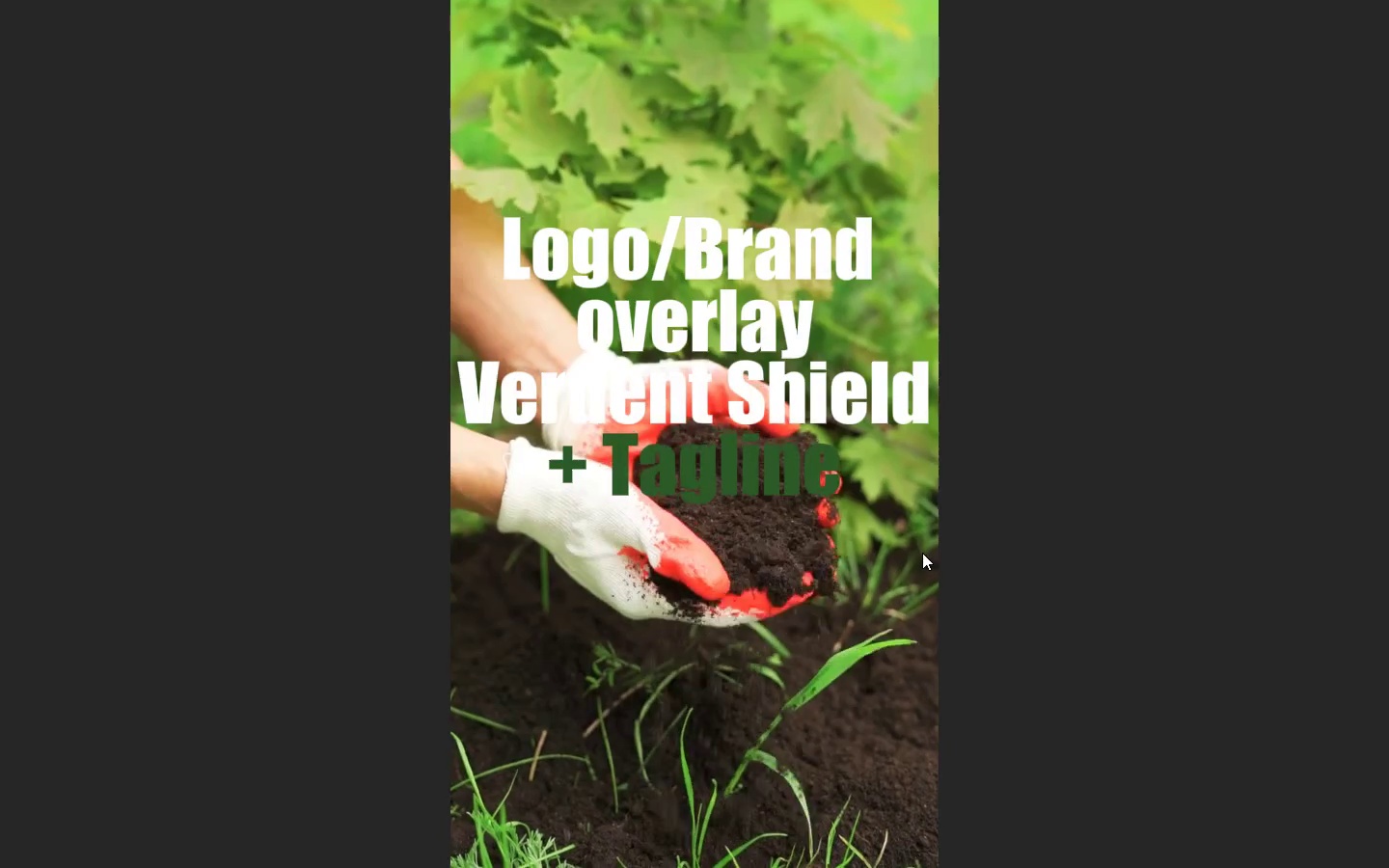 
key(Escape)
 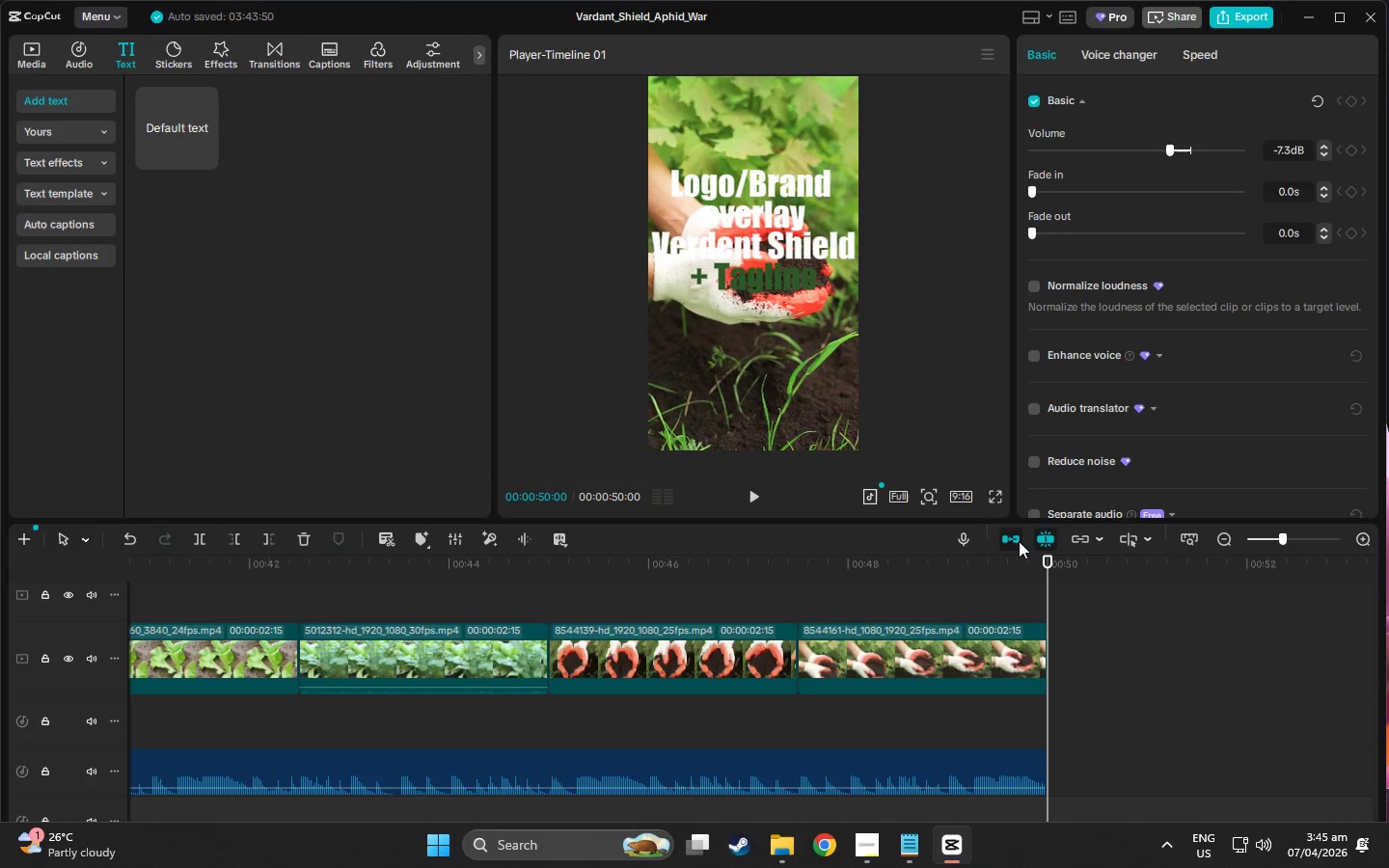 
left_click_drag(start_coordinate=[1048, 562], to_coordinate=[0, 626])
 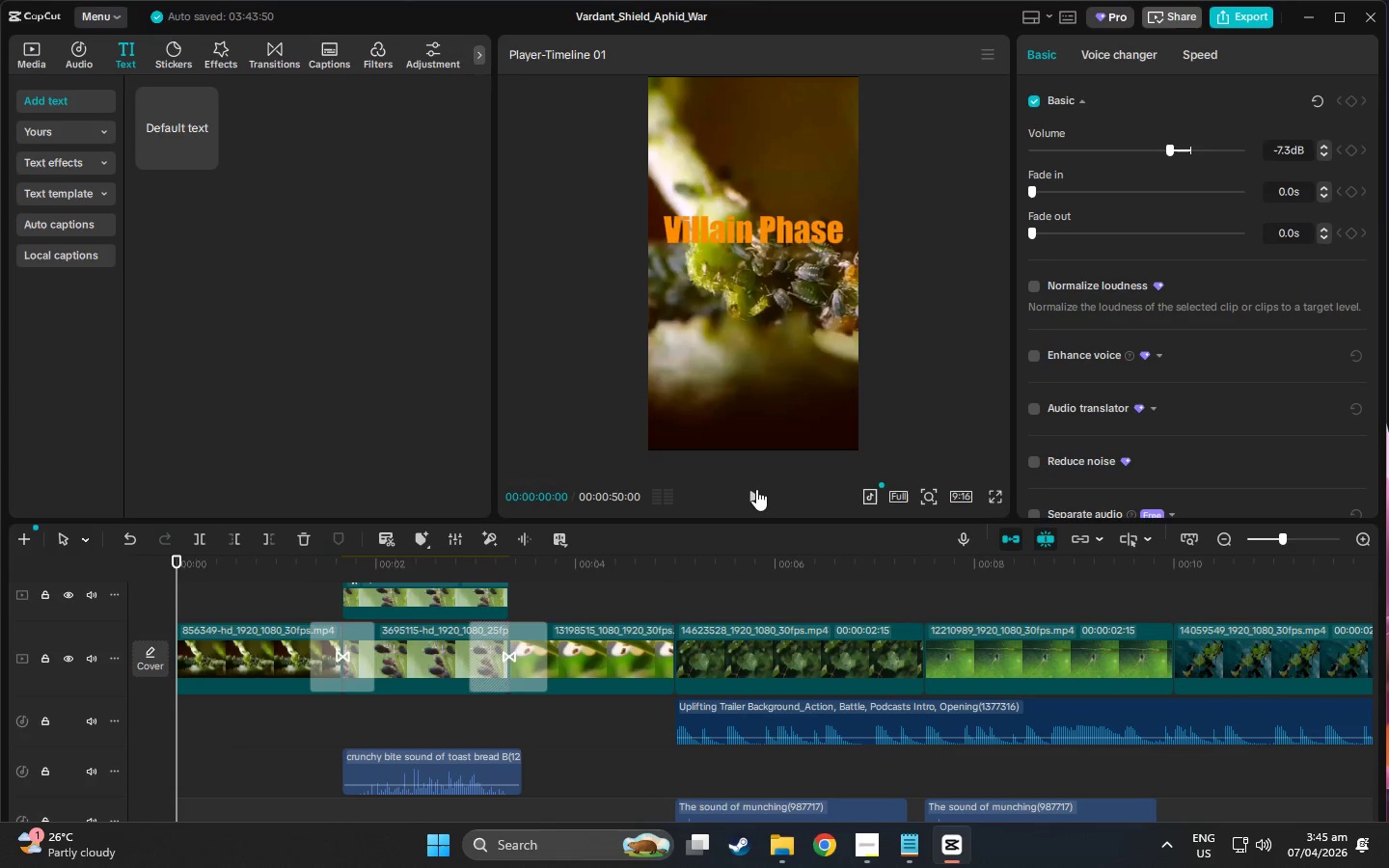 
left_click([756, 489])
 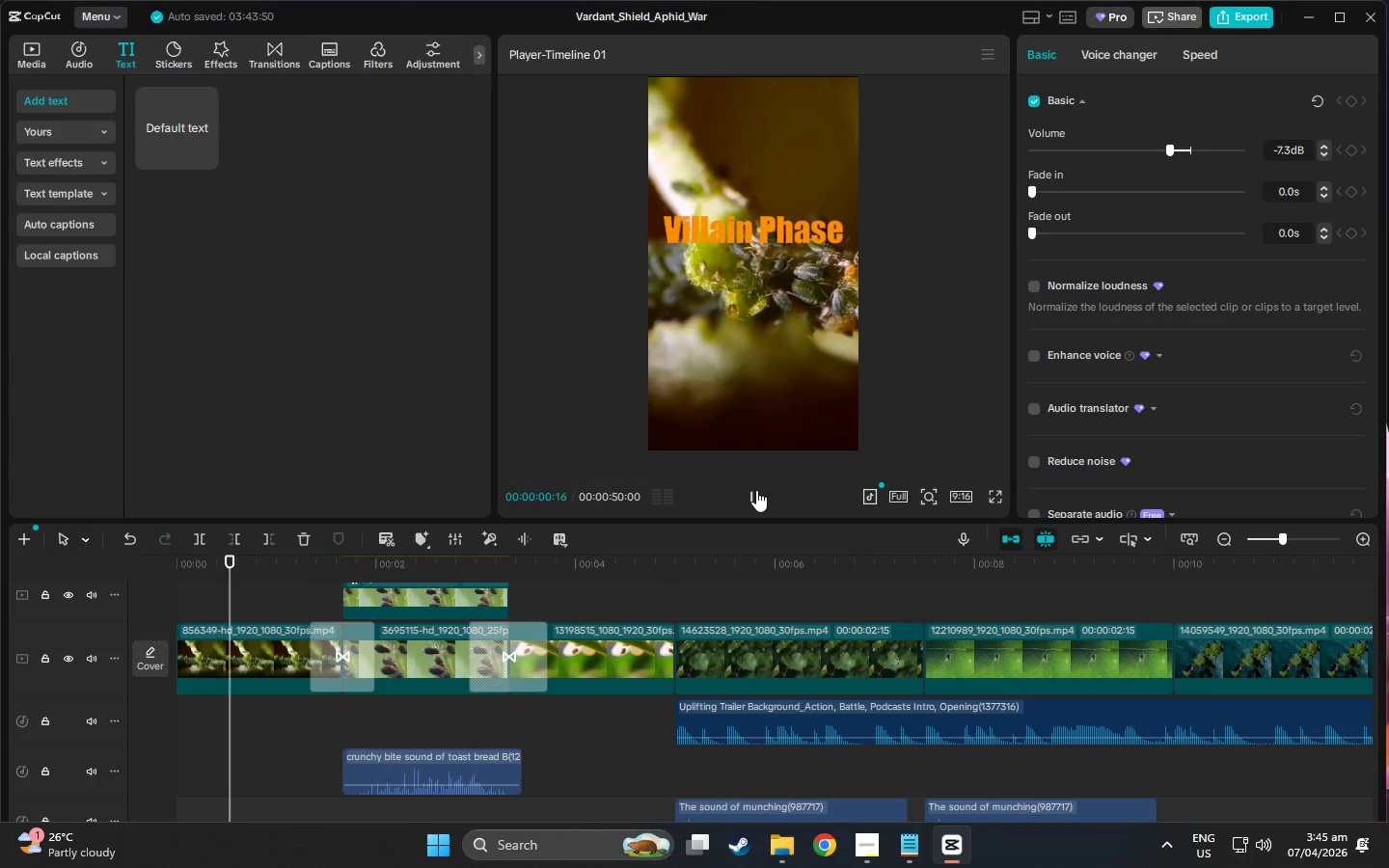 
left_click([756, 490])
 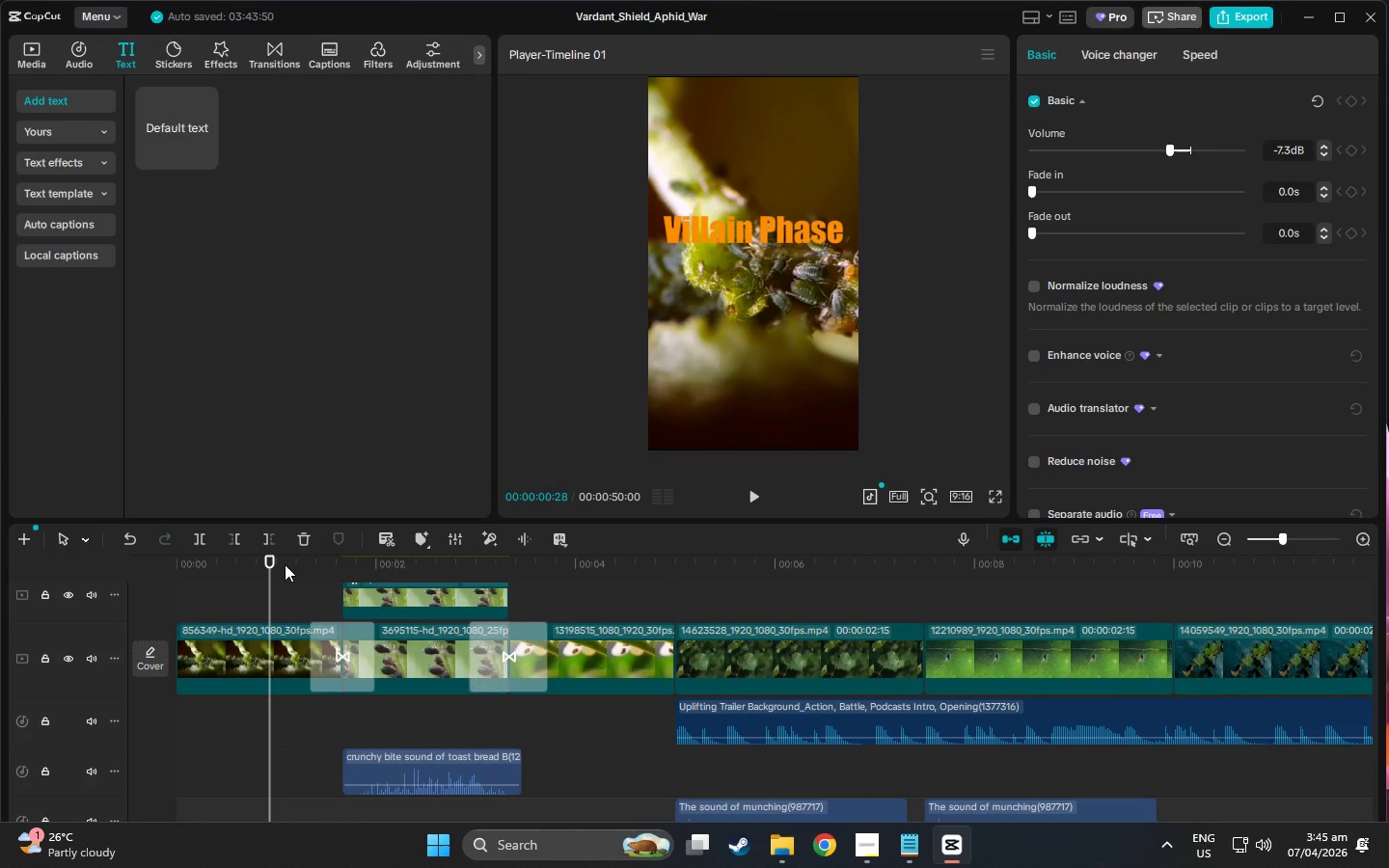 
left_click_drag(start_coordinate=[282, 563], to_coordinate=[770, 630])
 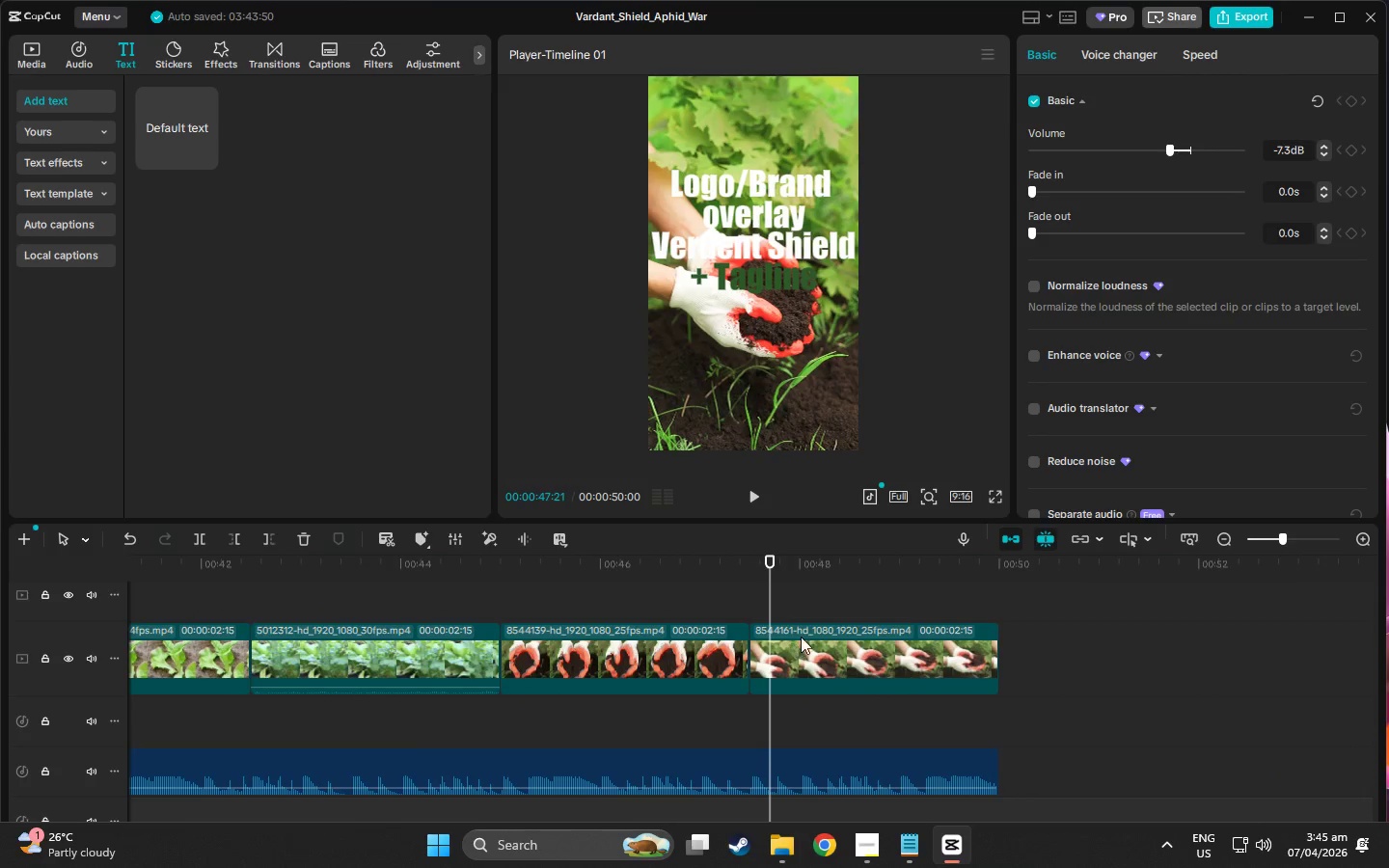 
left_click_drag(start_coordinate=[802, 635], to_coordinate=[547, 635])
 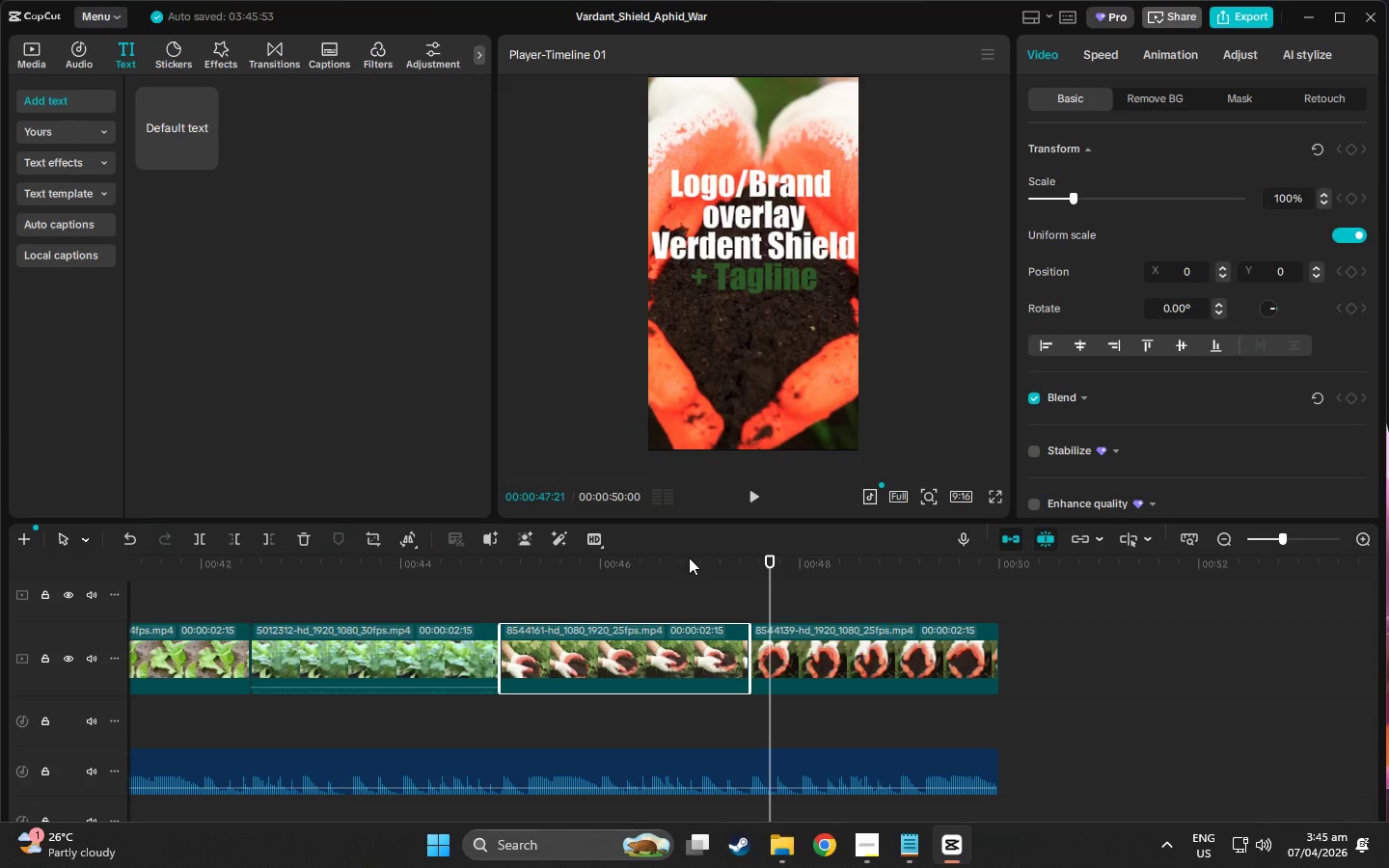 
left_click_drag(start_coordinate=[800, 548], to_coordinate=[697, 571])
 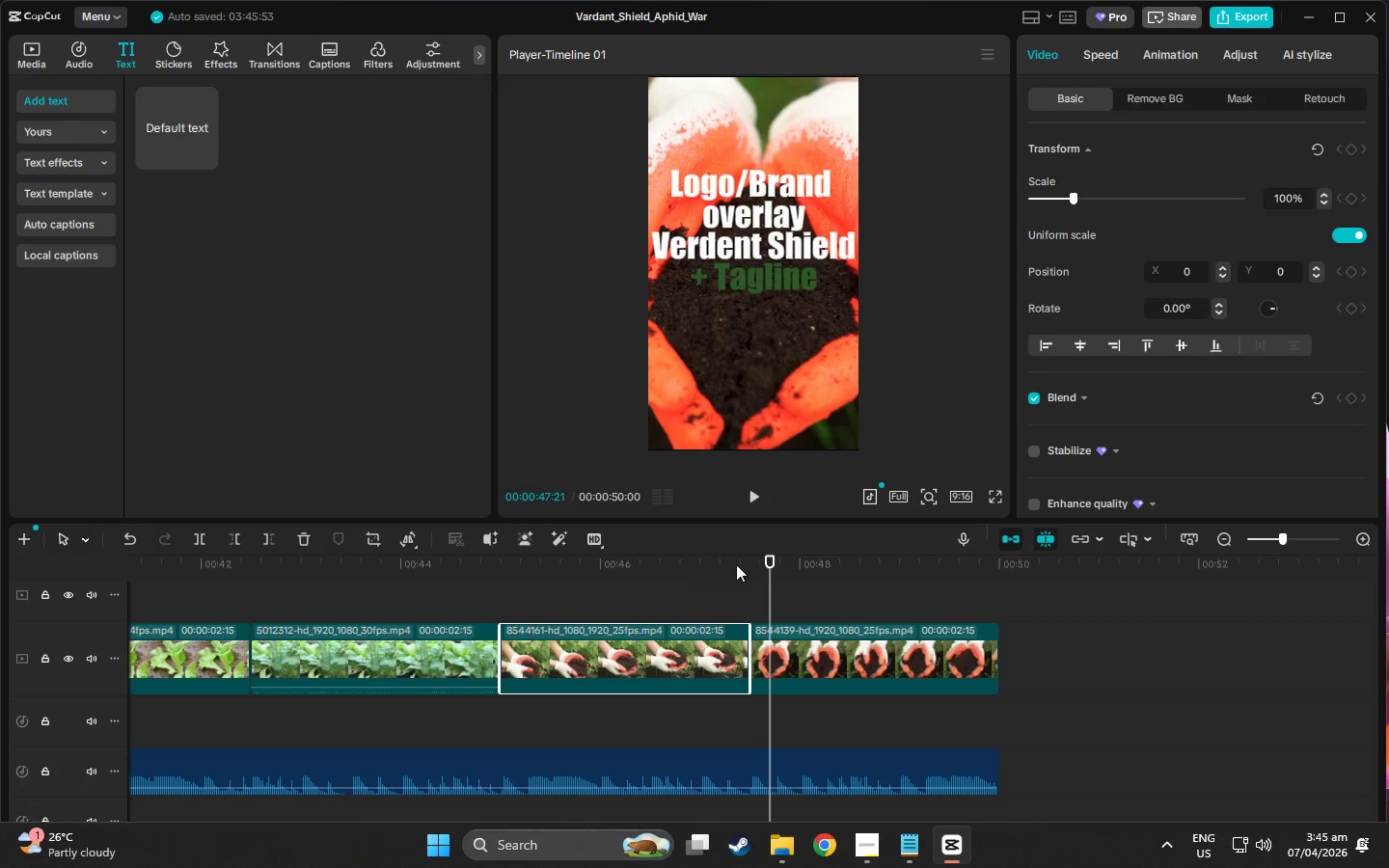 
left_click_drag(start_coordinate=[736, 564], to_coordinate=[0, 627])
 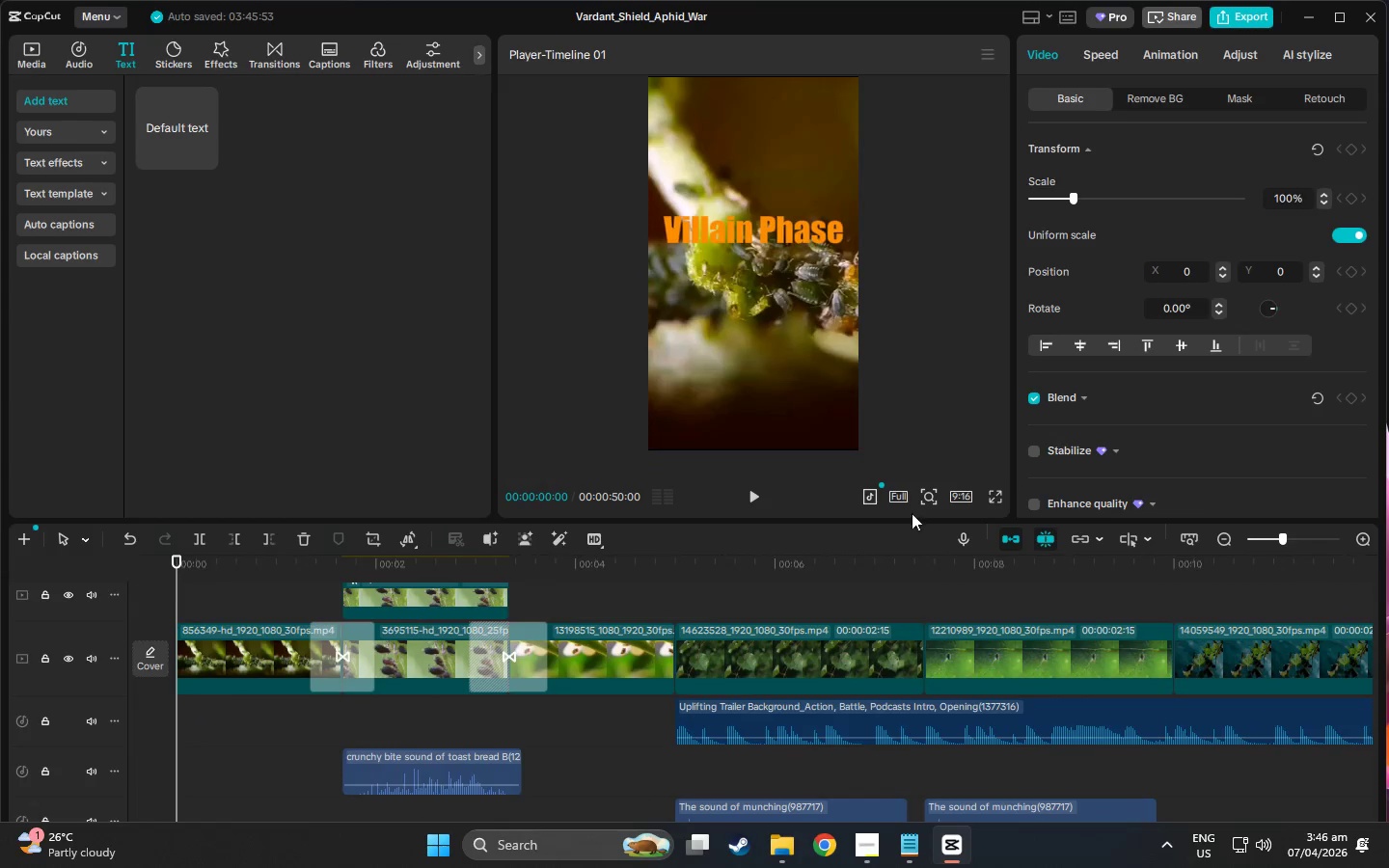 
key(Space)
 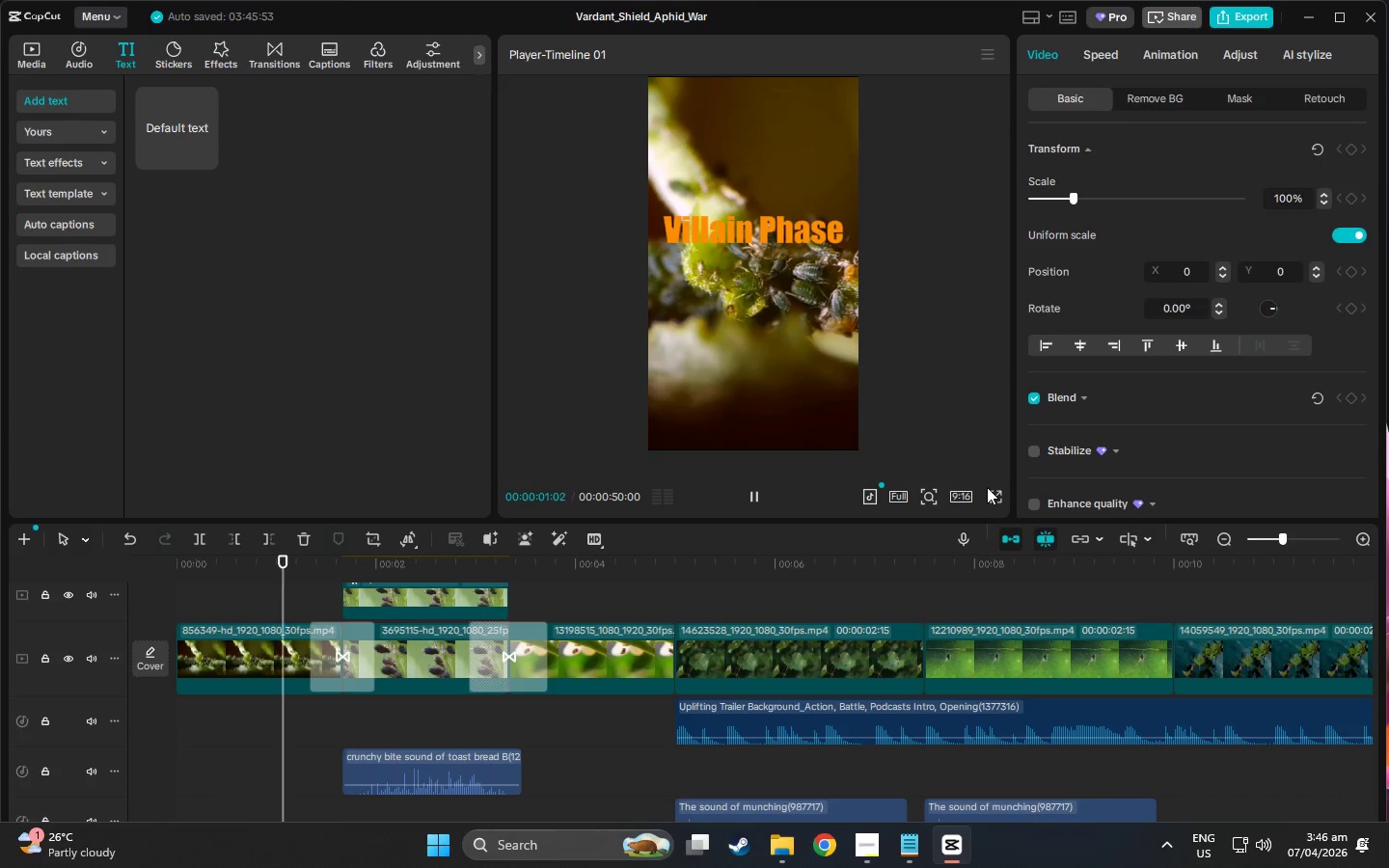 
left_click([990, 492])
 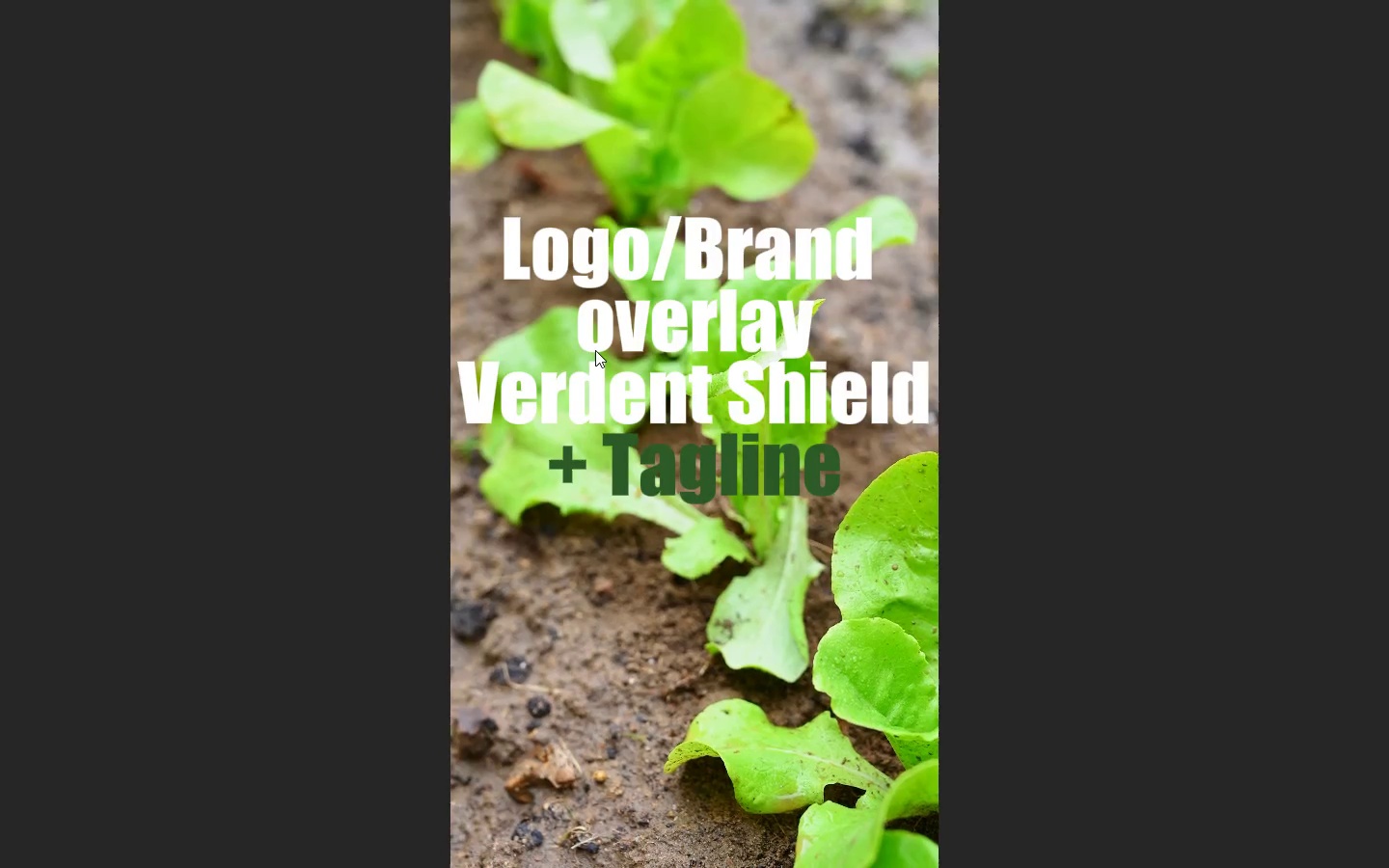 
wait(45.53)
 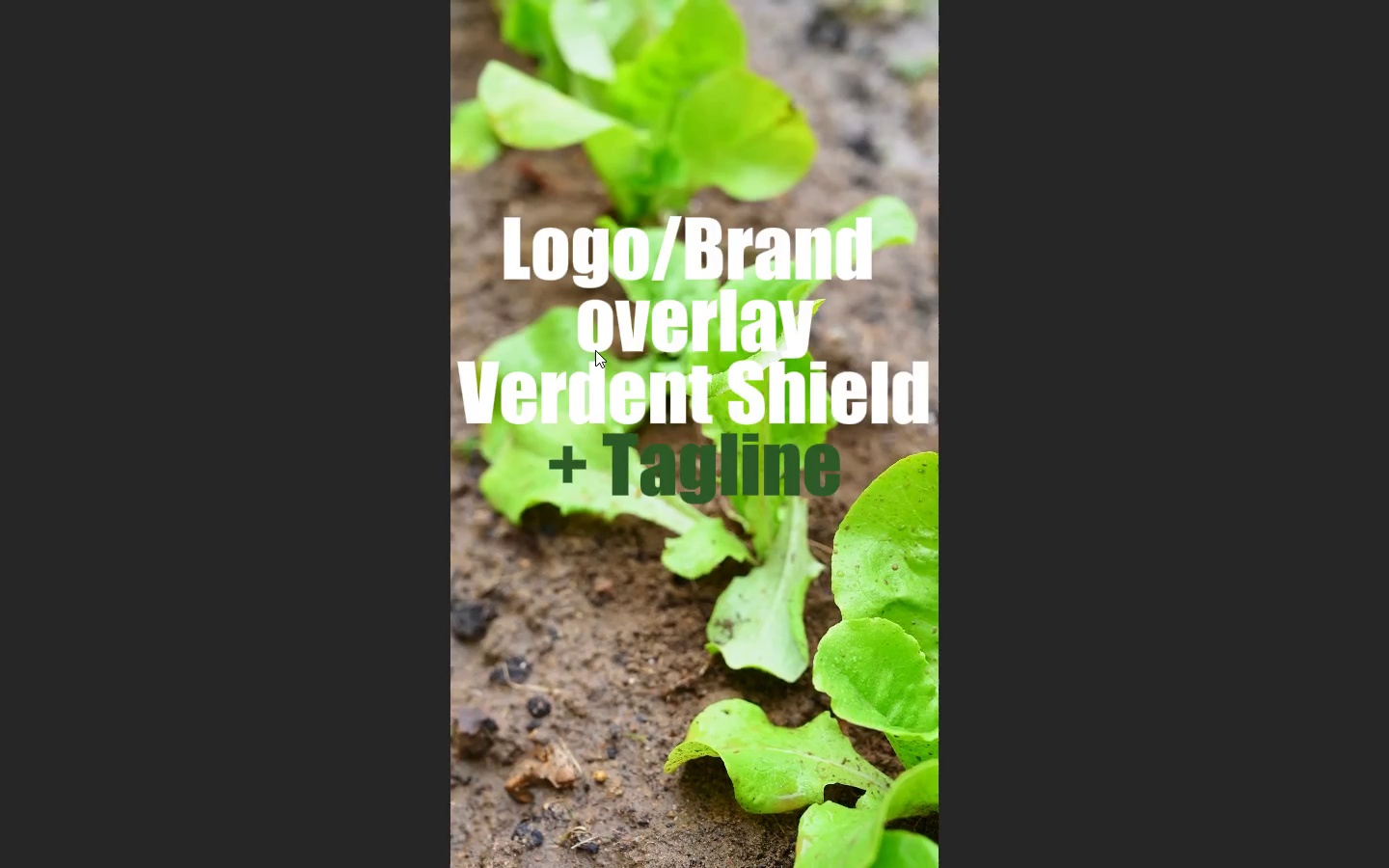 
key(Escape)
 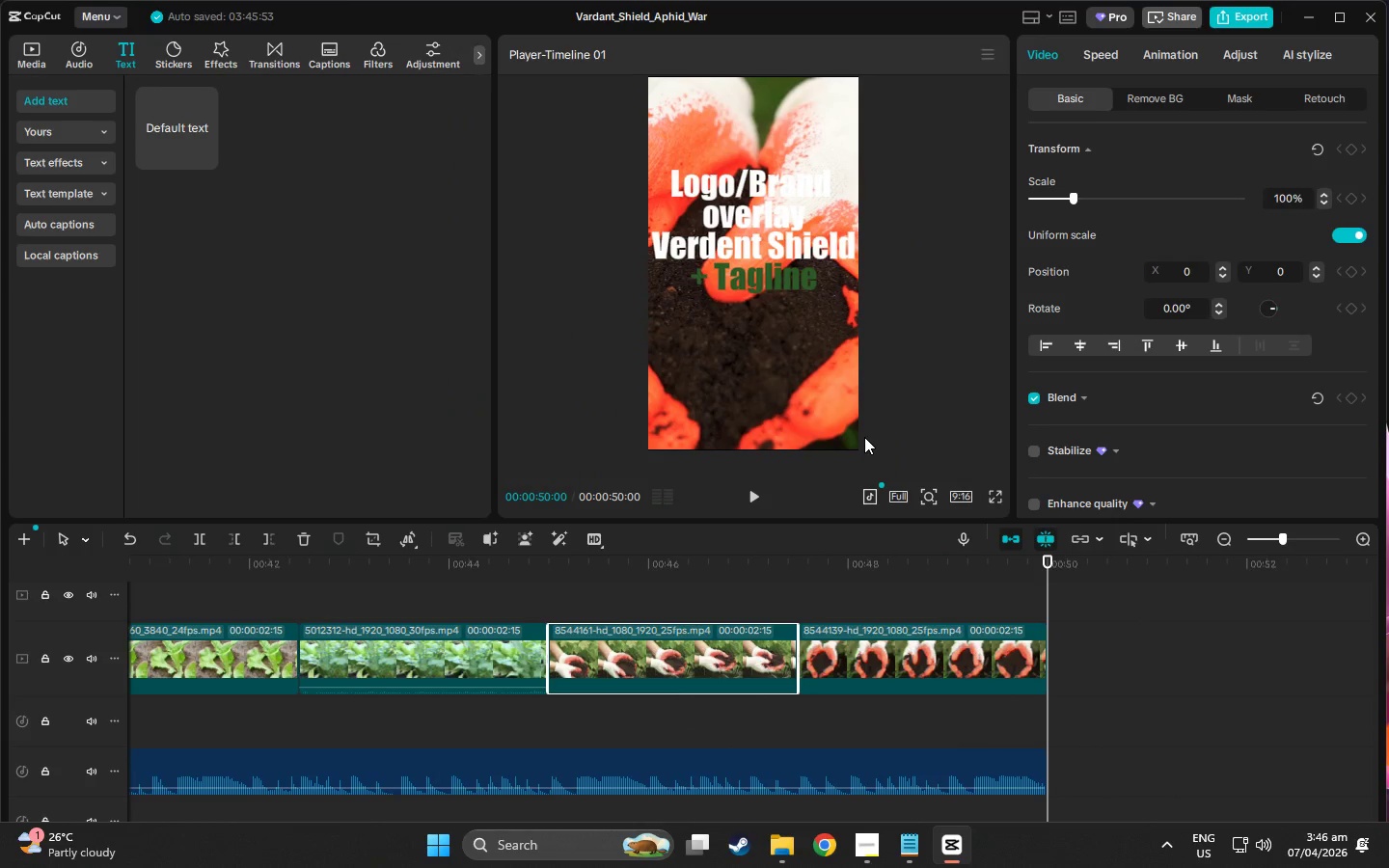 
wait(5.2)
 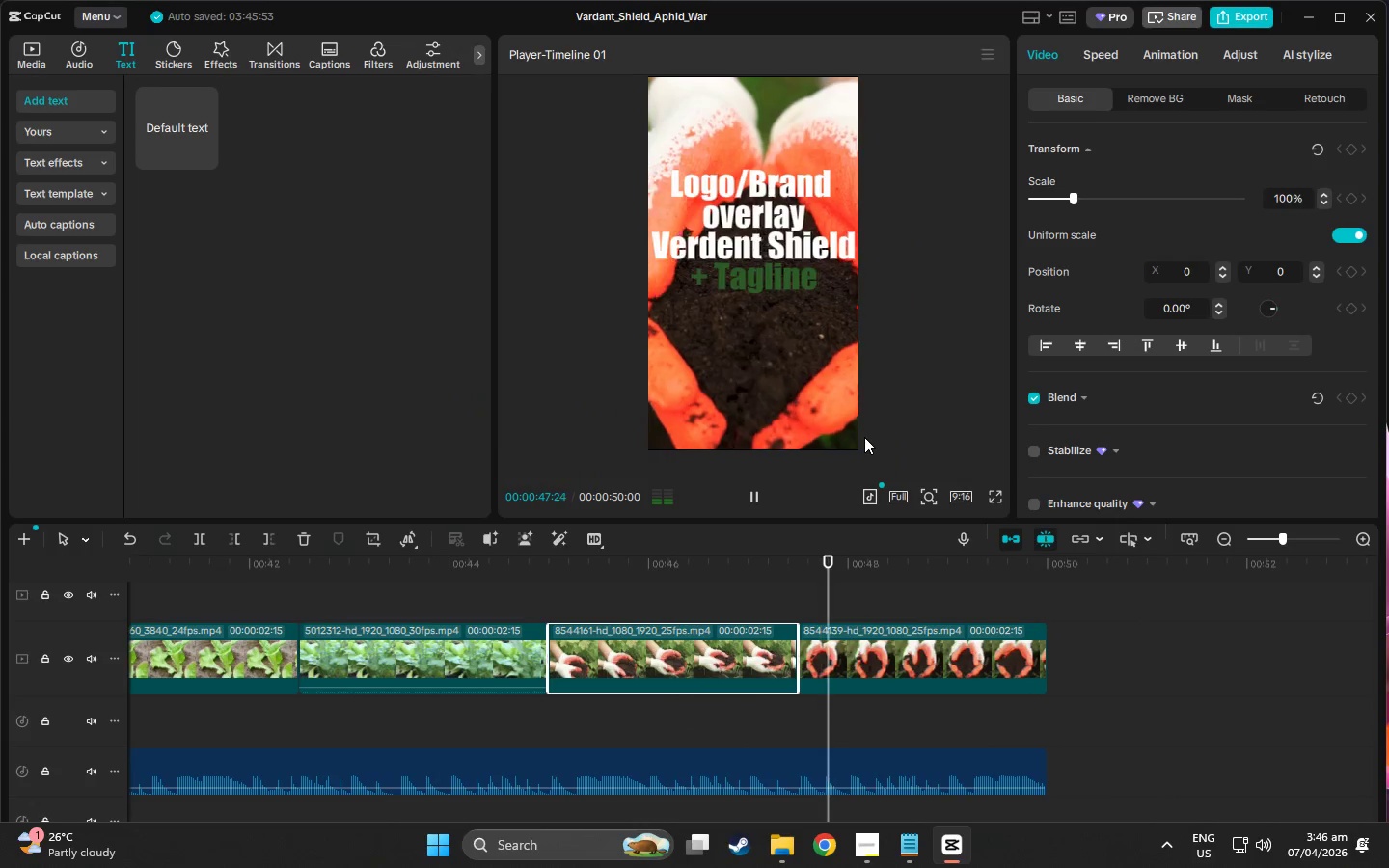 
scroll: coordinate [252, 348], scroll_direction: up, amount: 3.0
 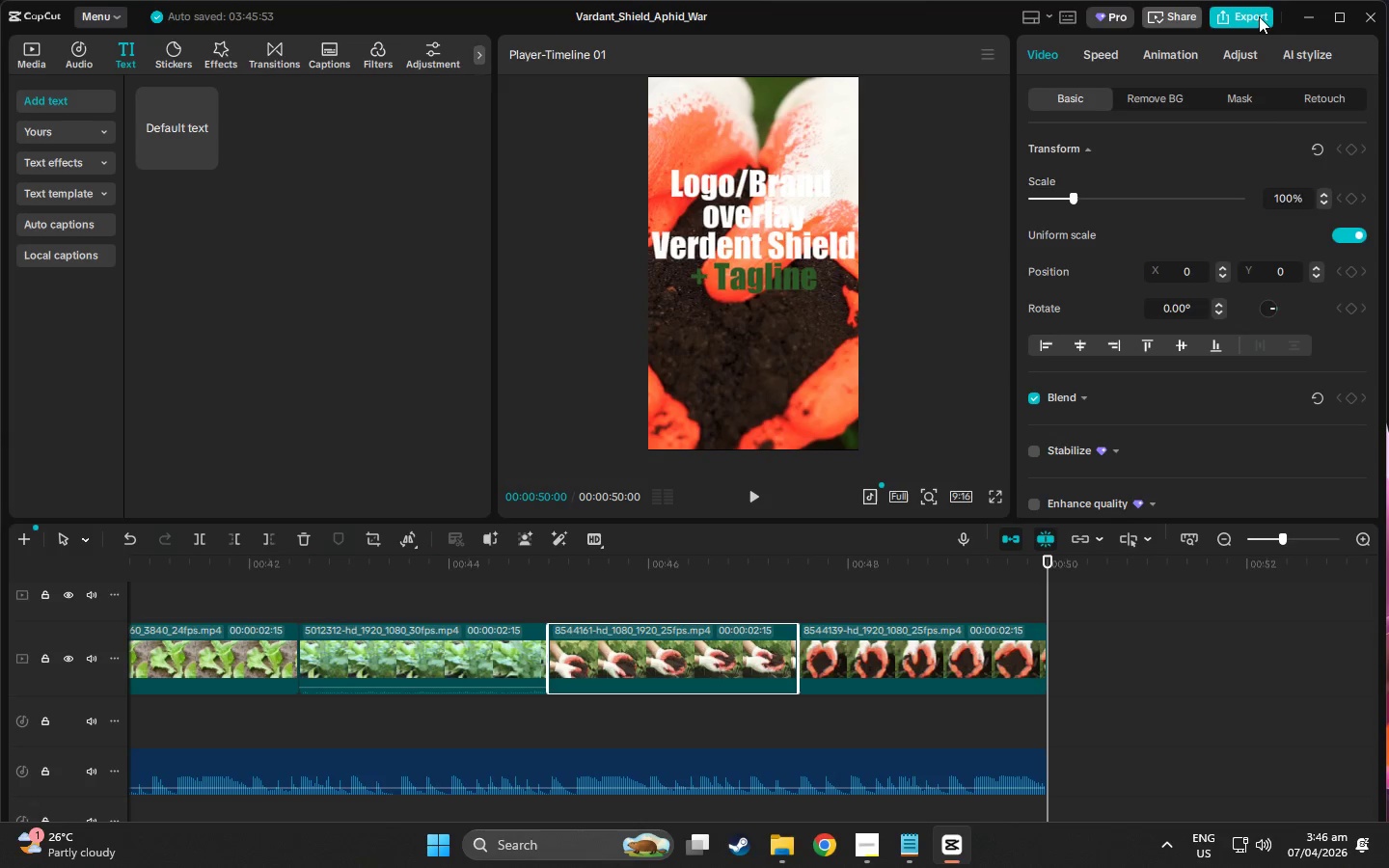 
left_click([1258, 16])
 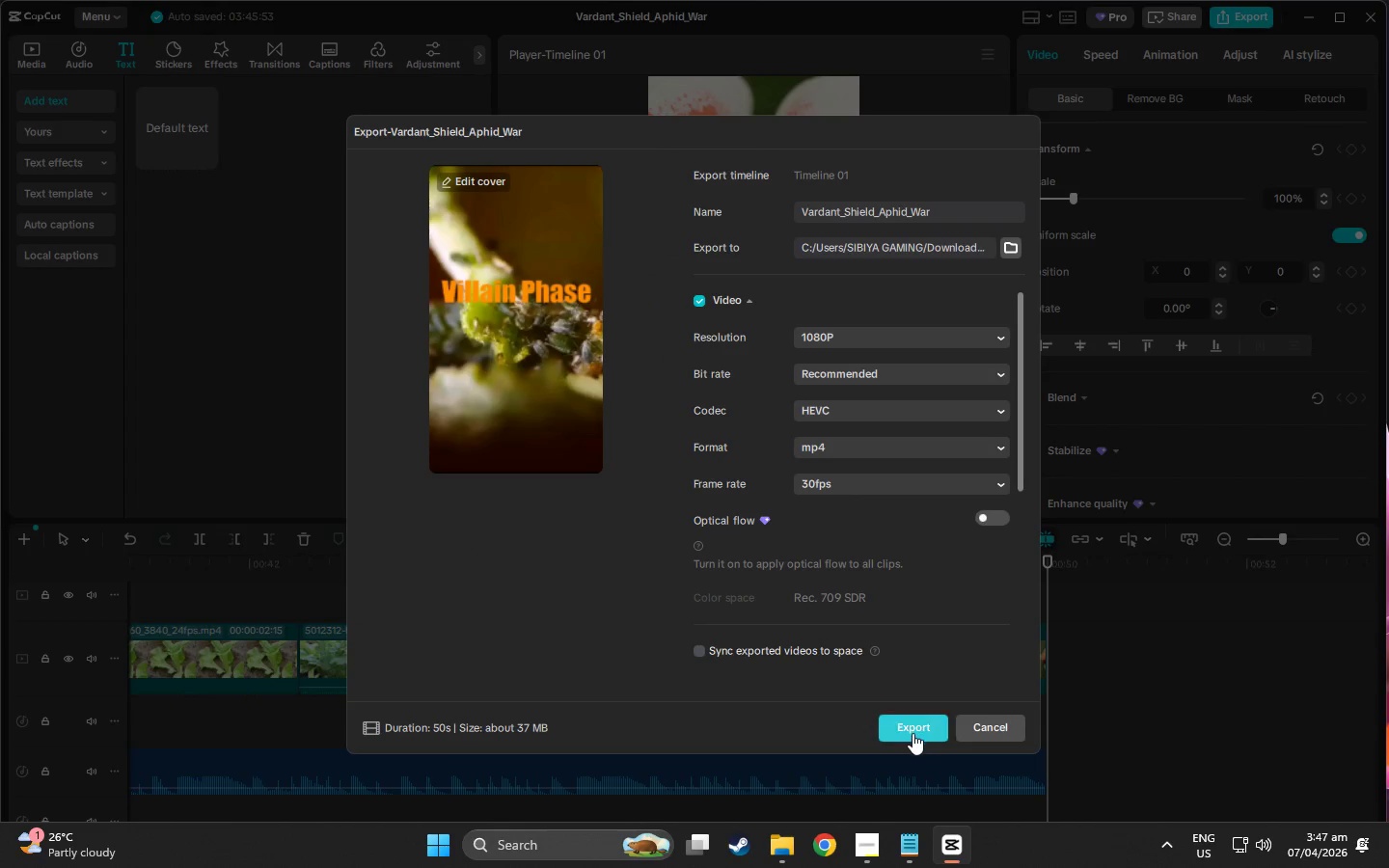 
wait(13.0)
 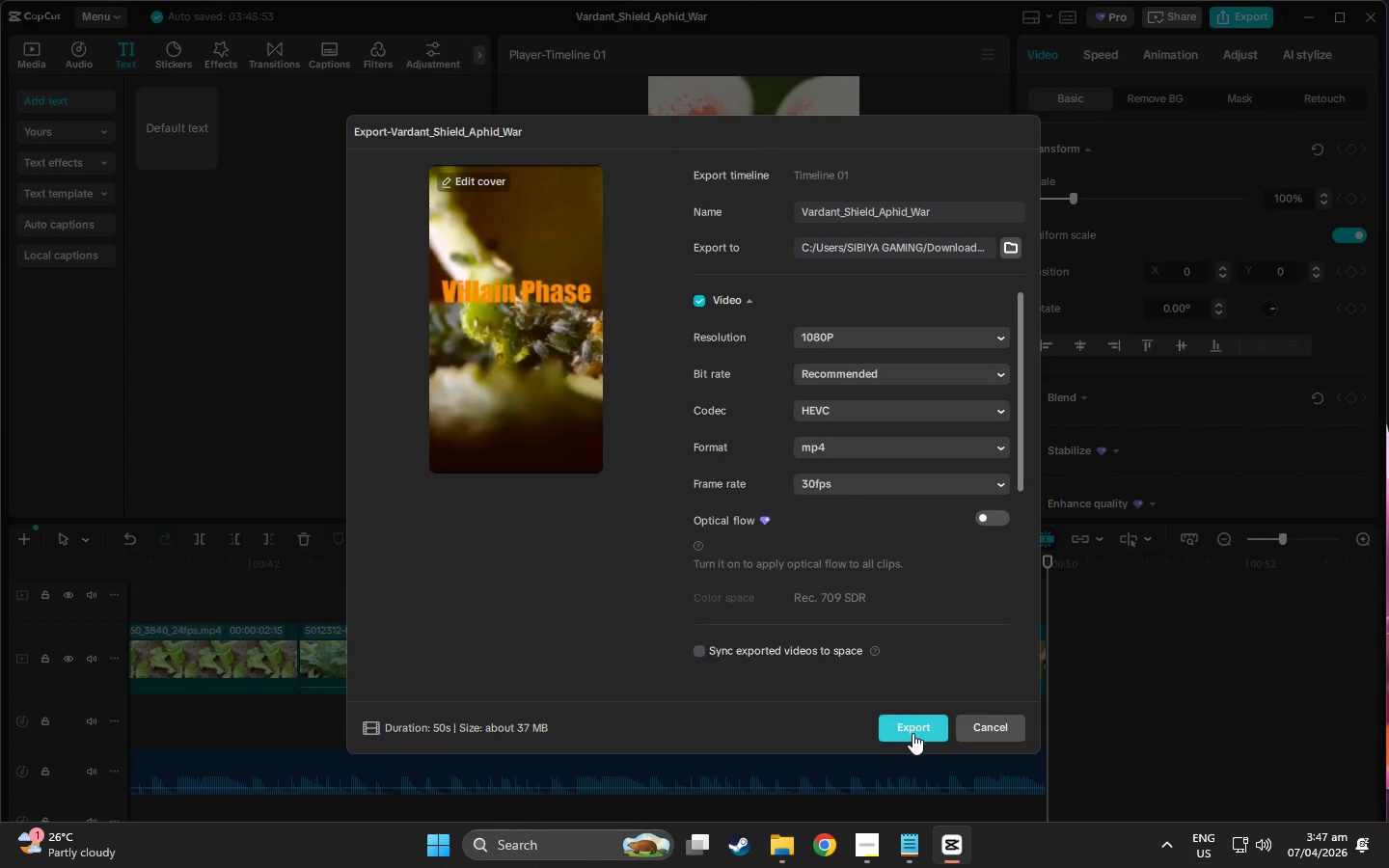 
left_click([919, 741])
 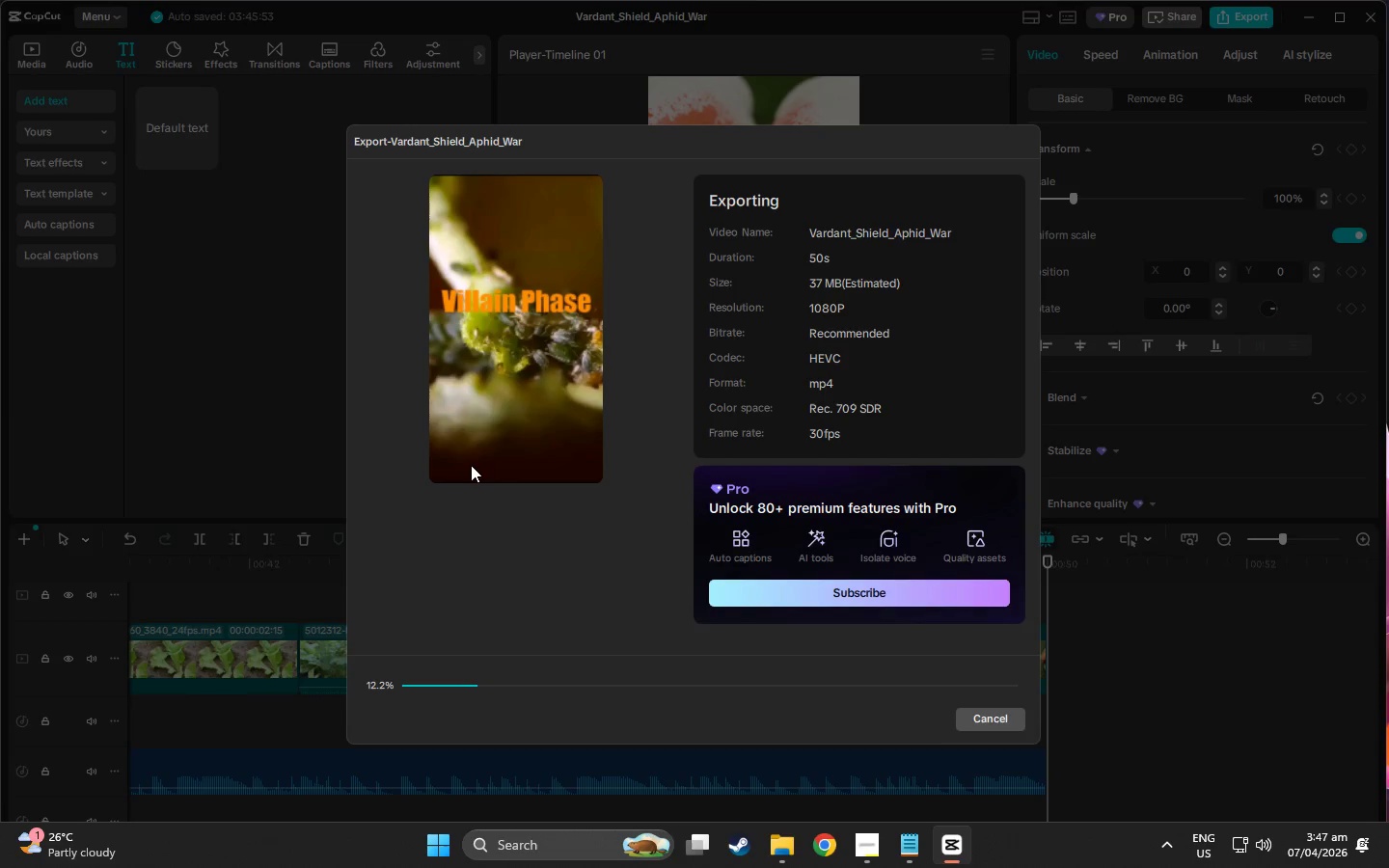 
wait(12.92)
 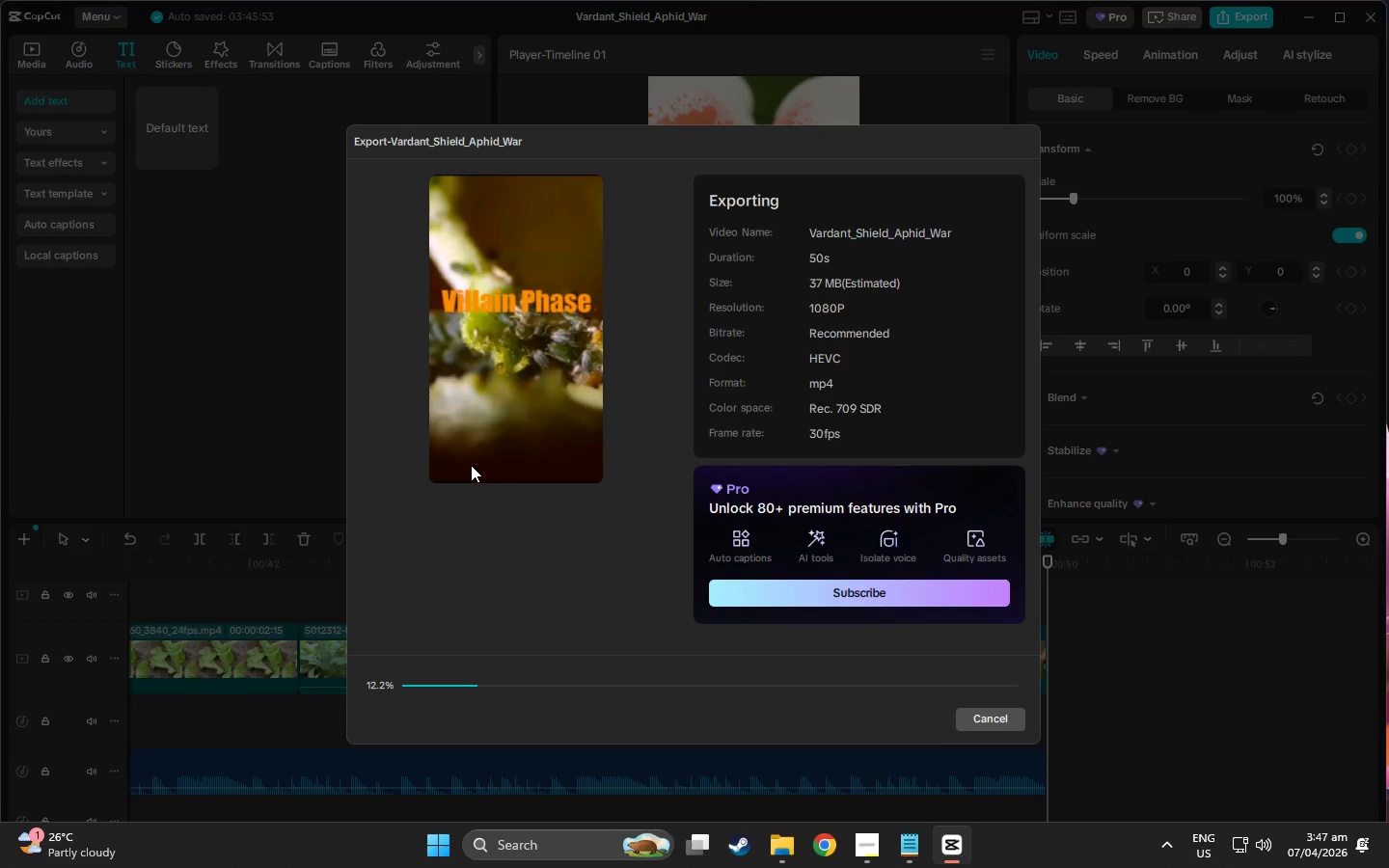 
scroll: coordinate [544, 441], scroll_direction: up, amount: 2.0
 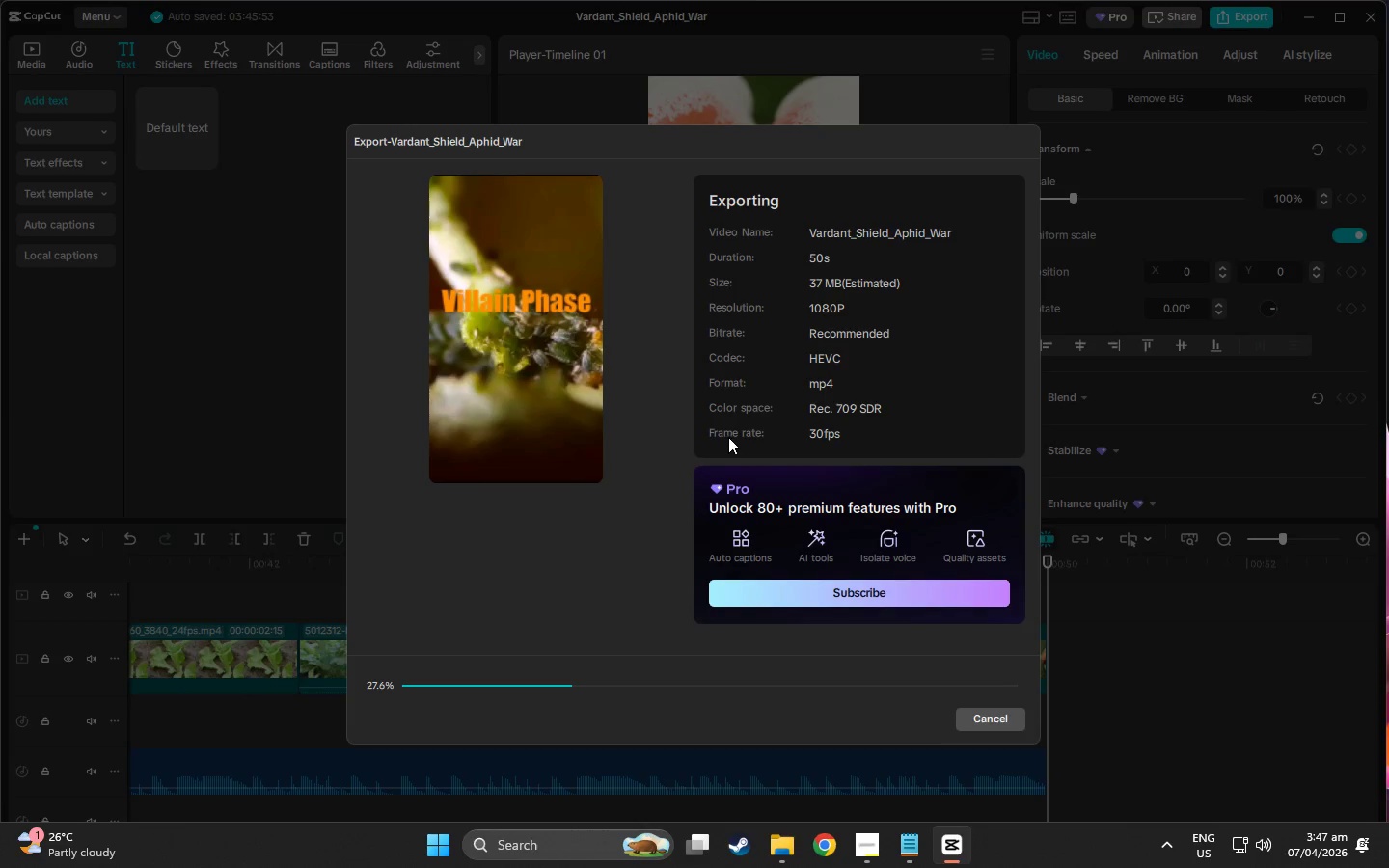 
scroll: coordinate [730, 430], scroll_direction: down, amount: 2.0
 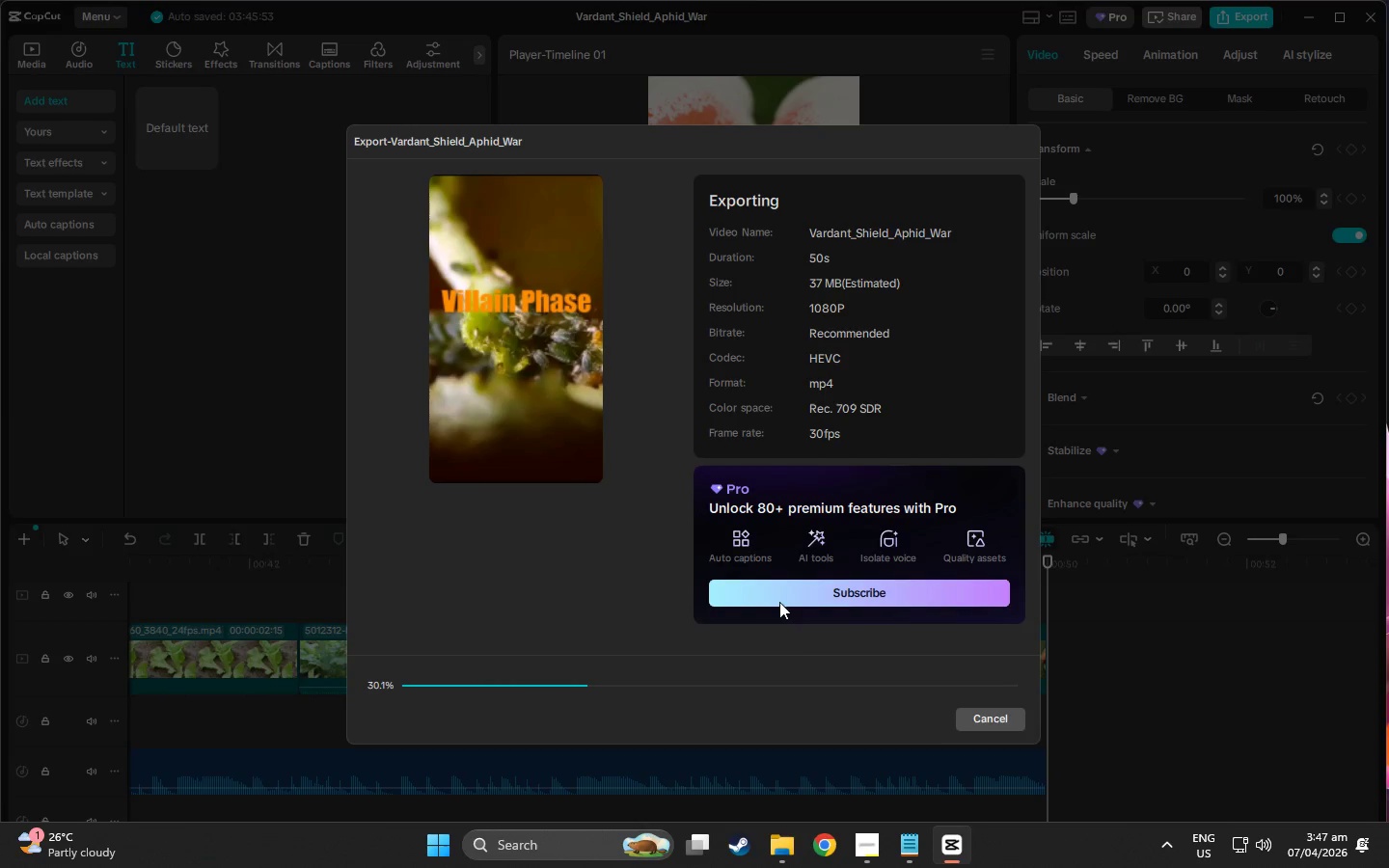 
key(Alt+Tab)